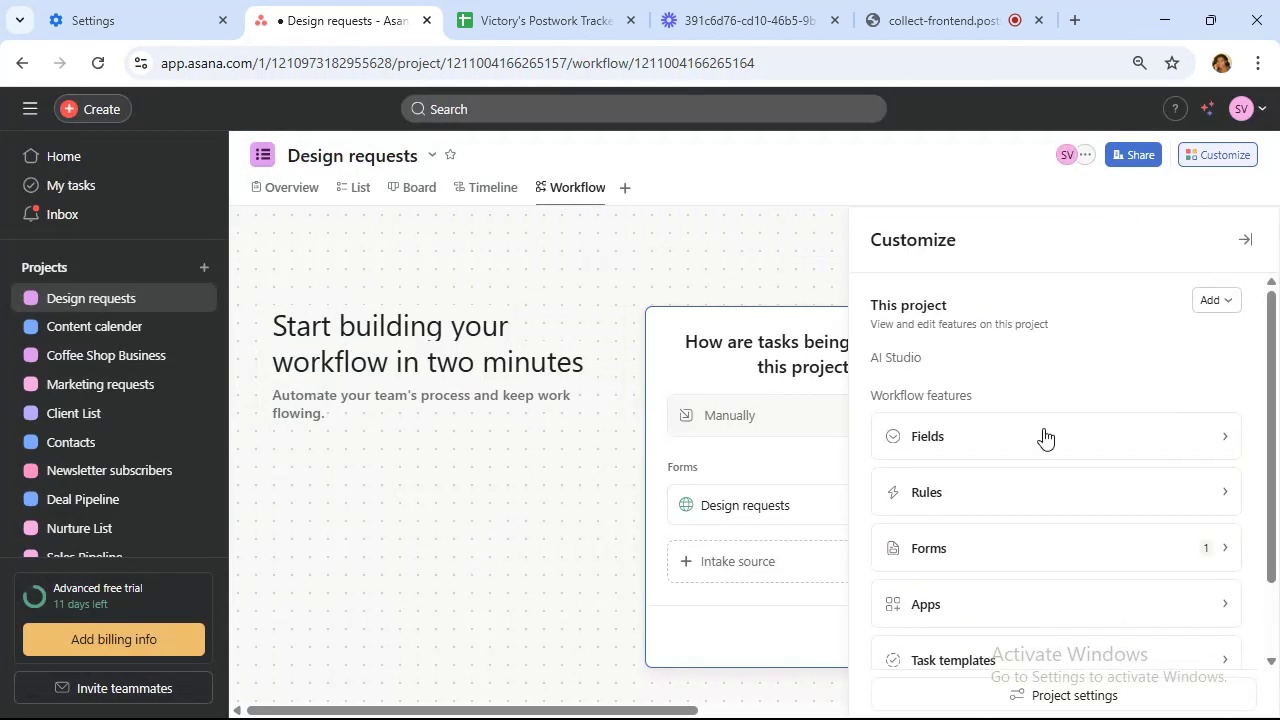 
left_click([1040, 438])
 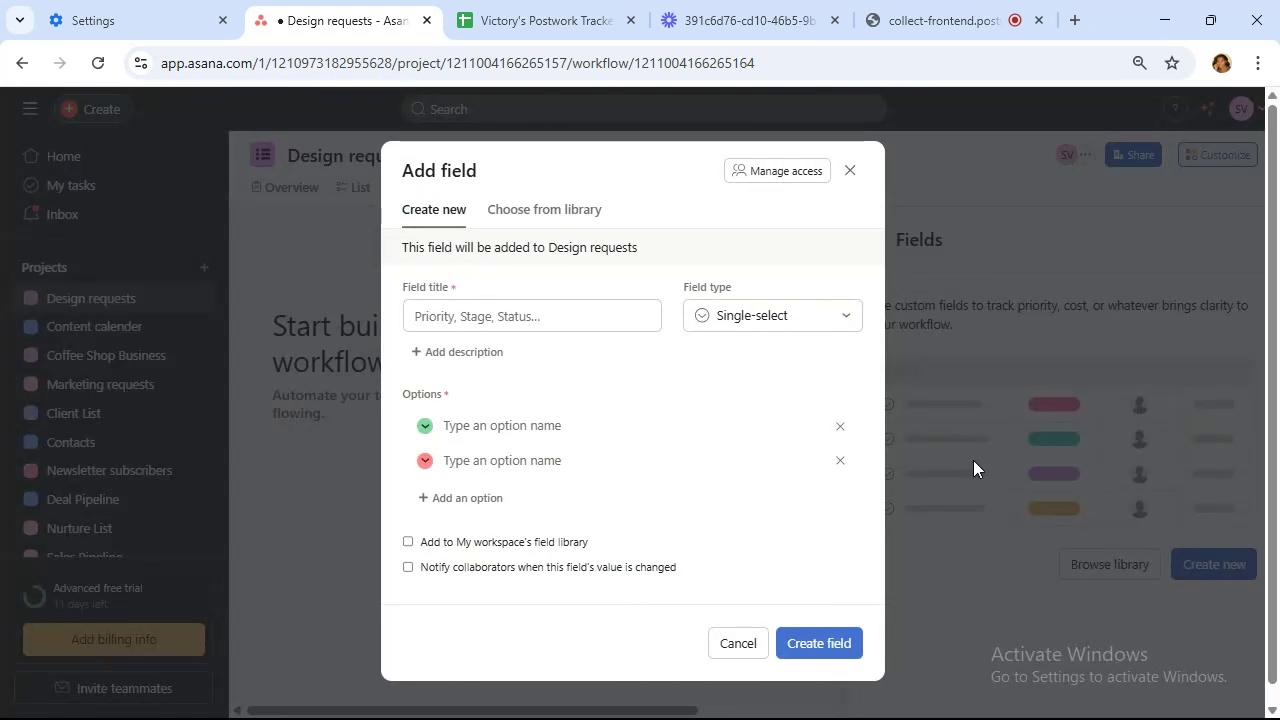 
left_click([561, 302])
 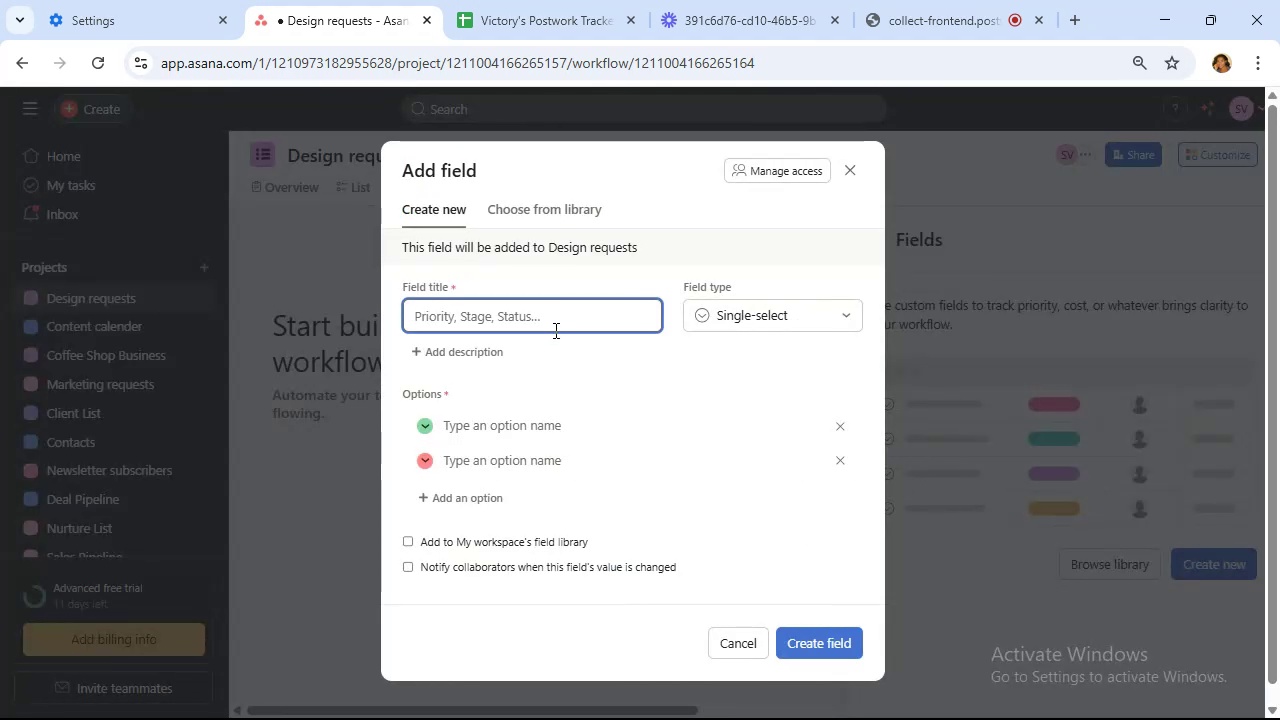 
type(Request Type)
 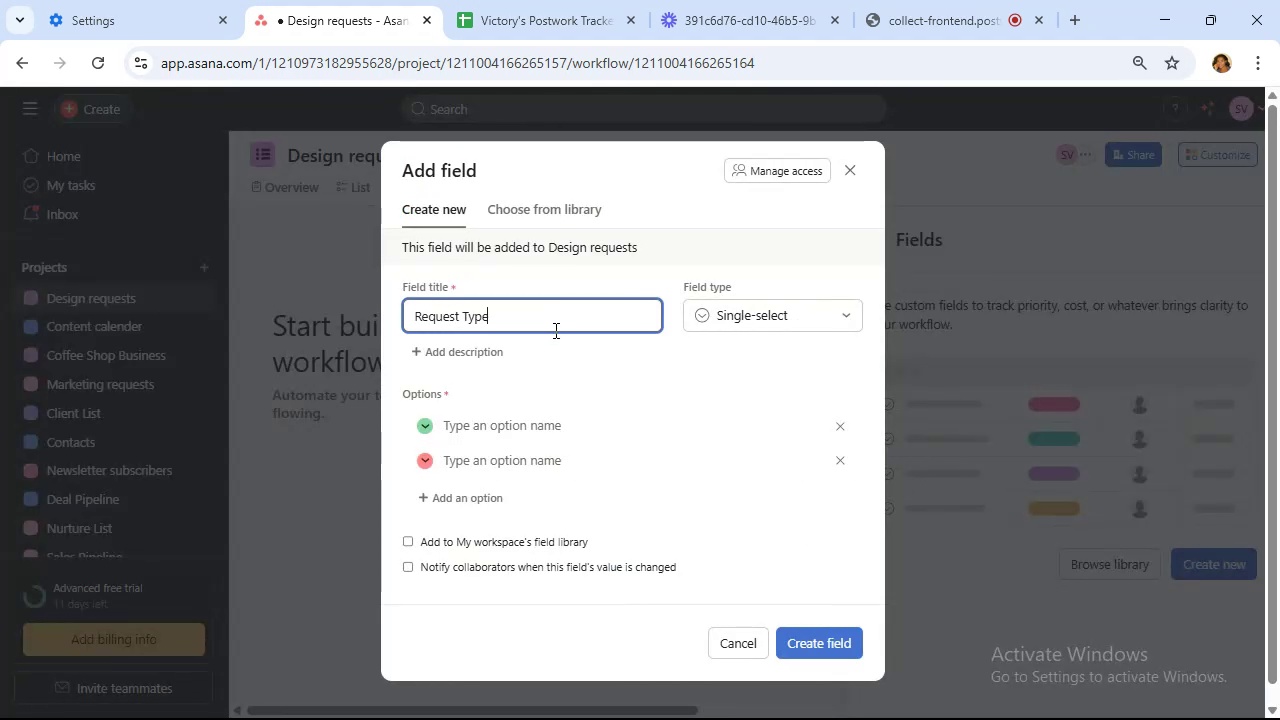 
wait(6.75)
 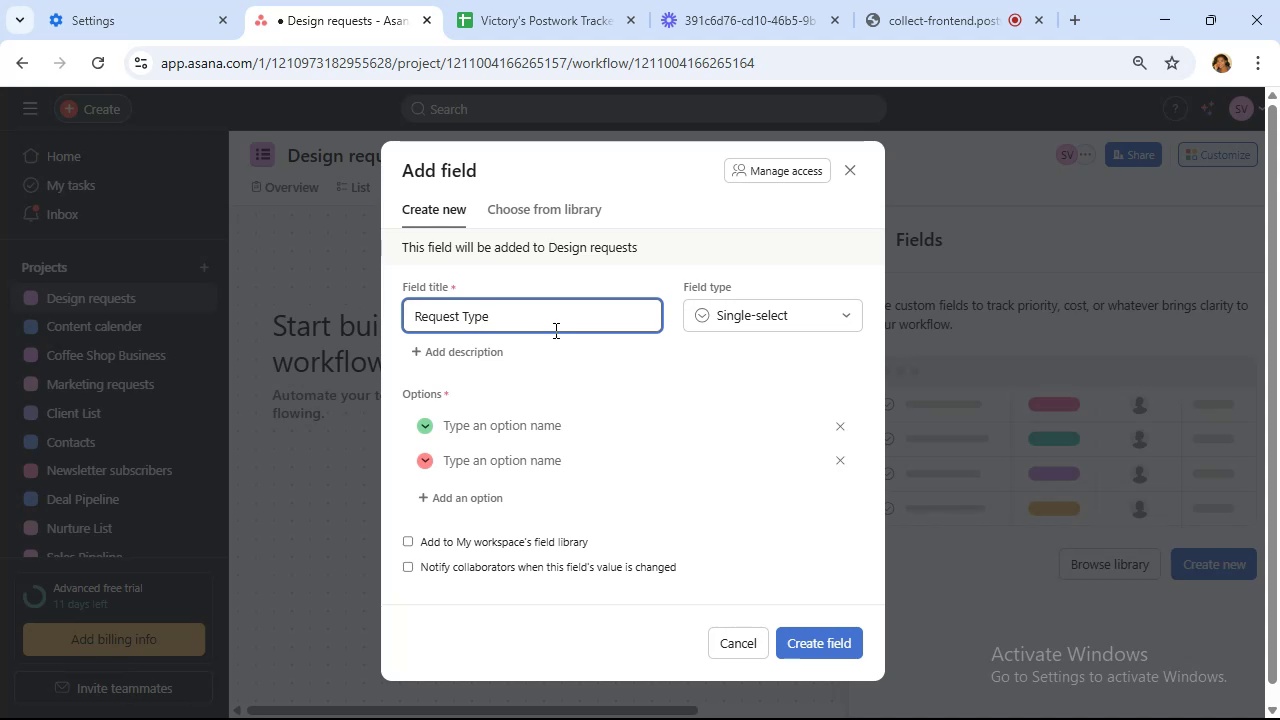 
left_click([511, 422])
 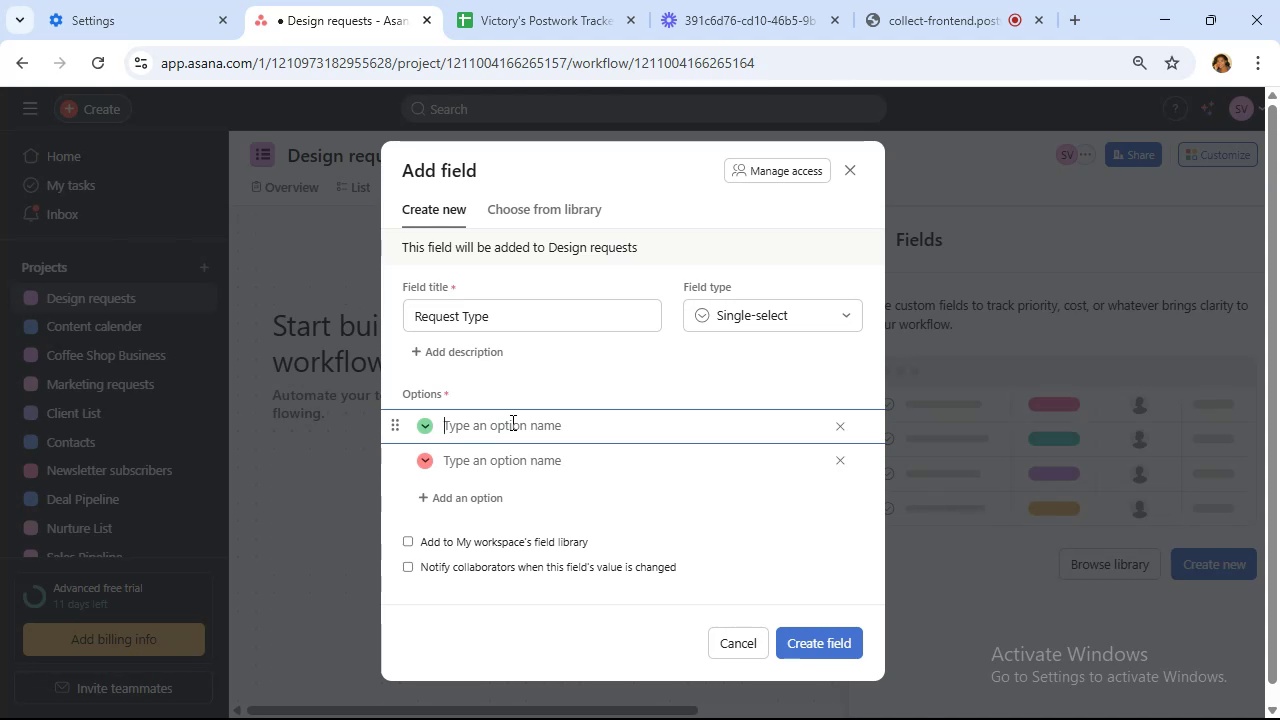 
wait(37.88)
 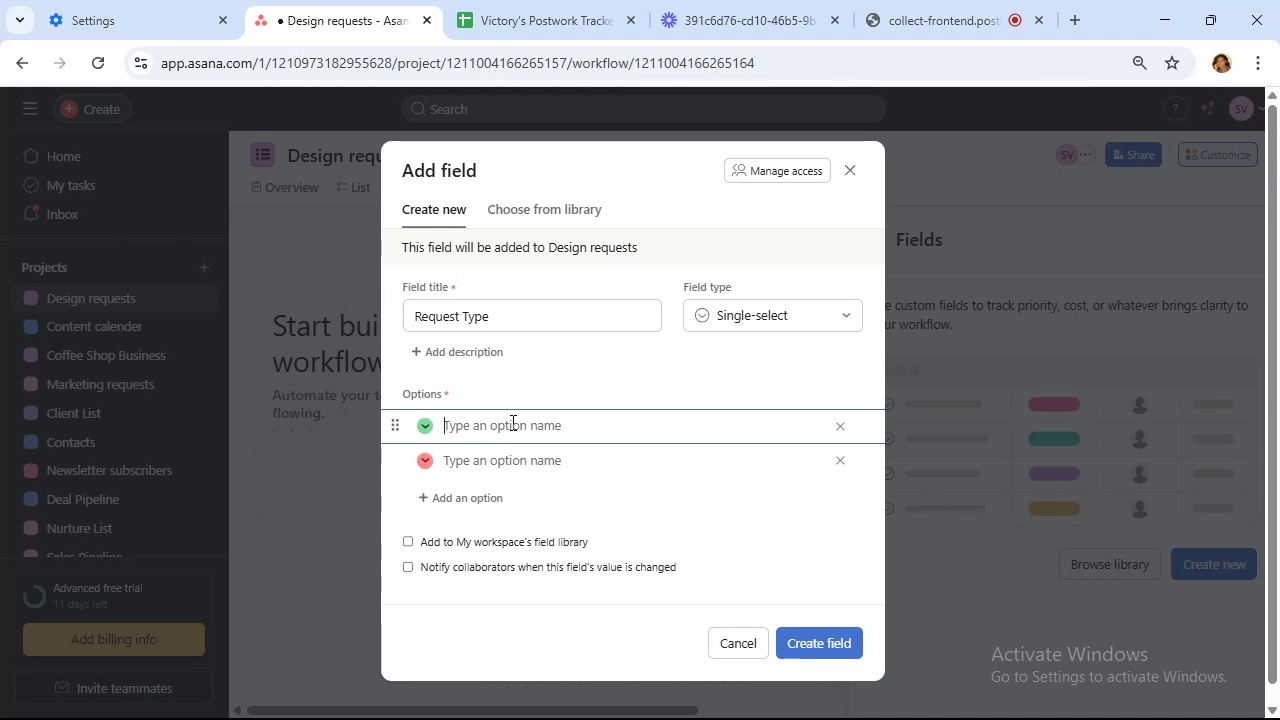 
hold_key(key=ShiftRight, duration=1.06)
 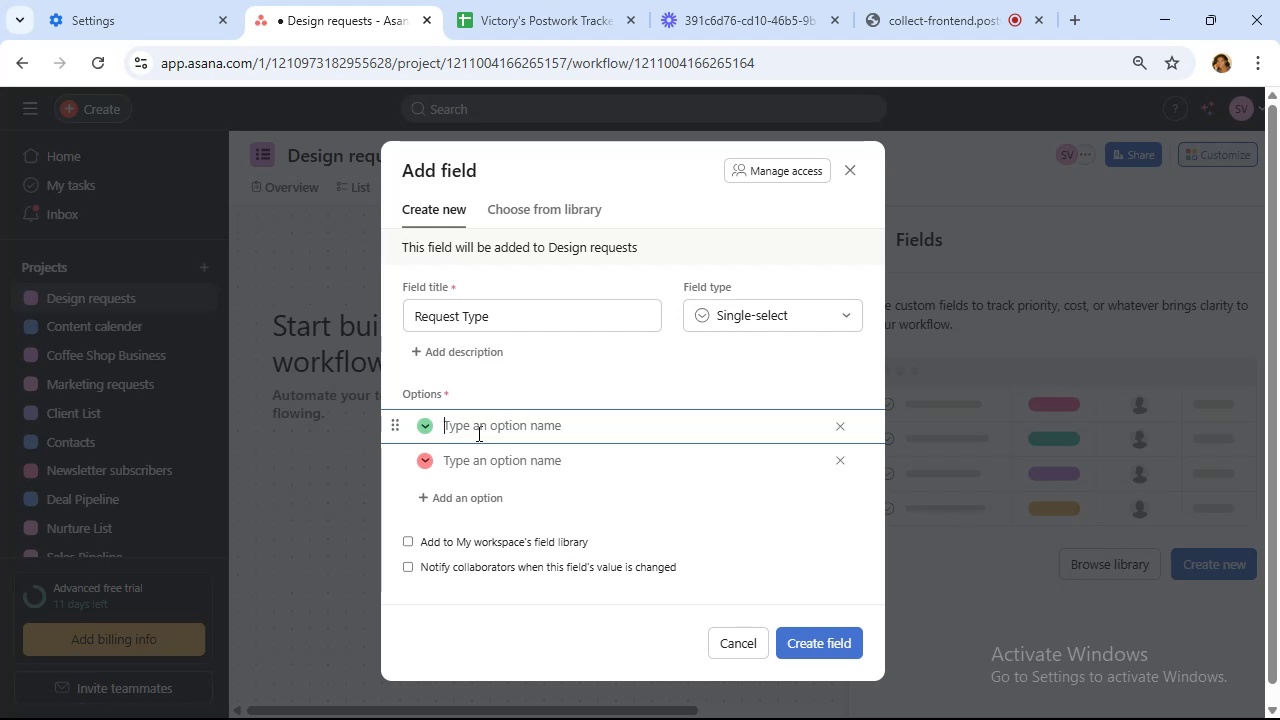 
type(Social media )
 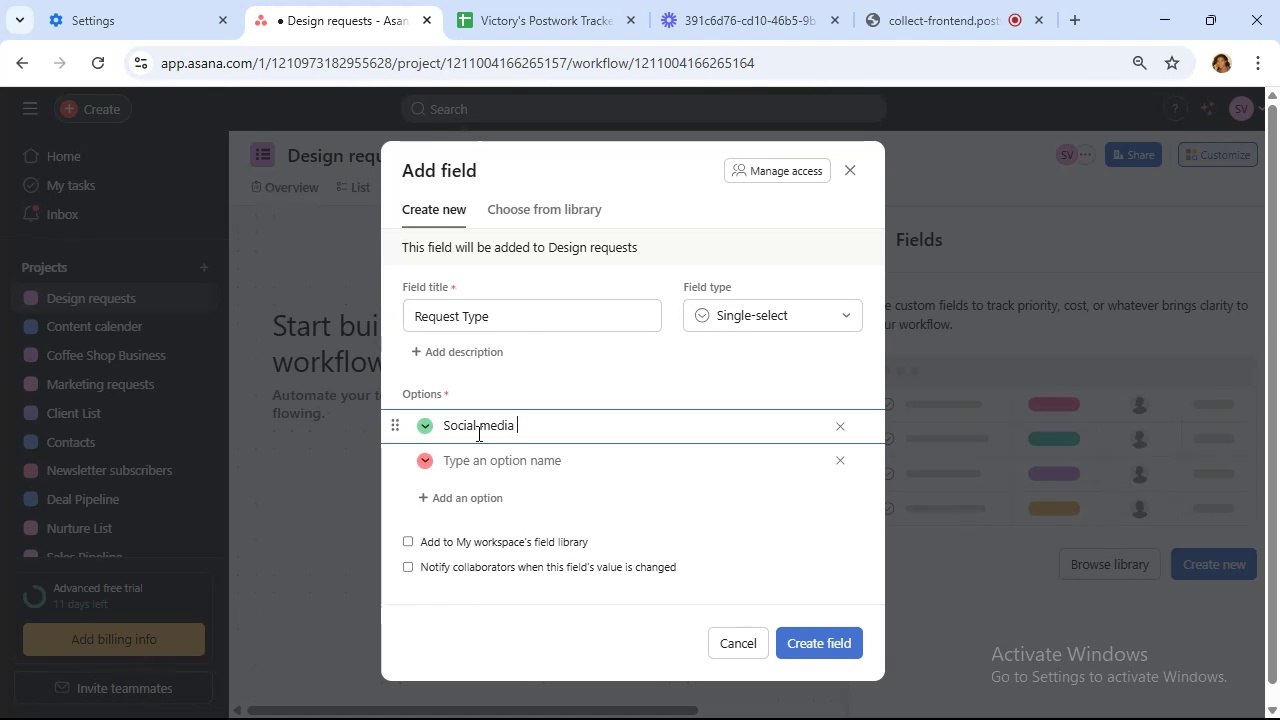 
wait(29.58)
 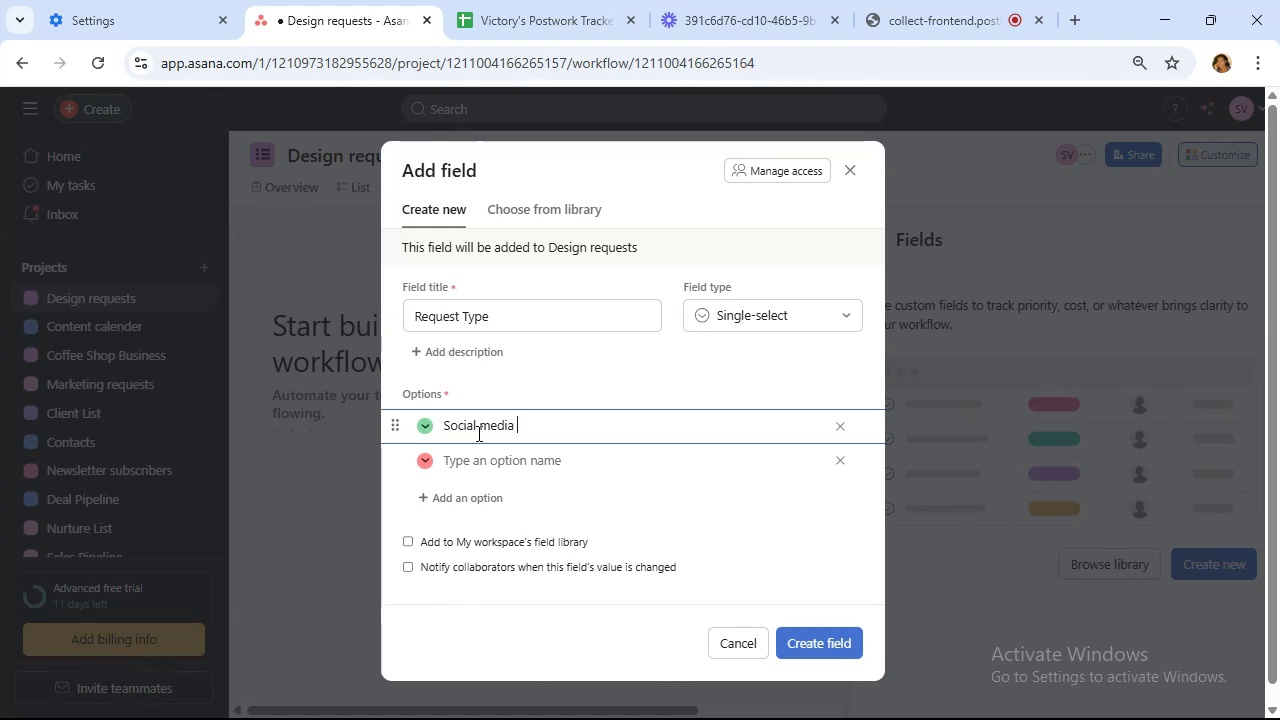 
left_click([524, 466])
 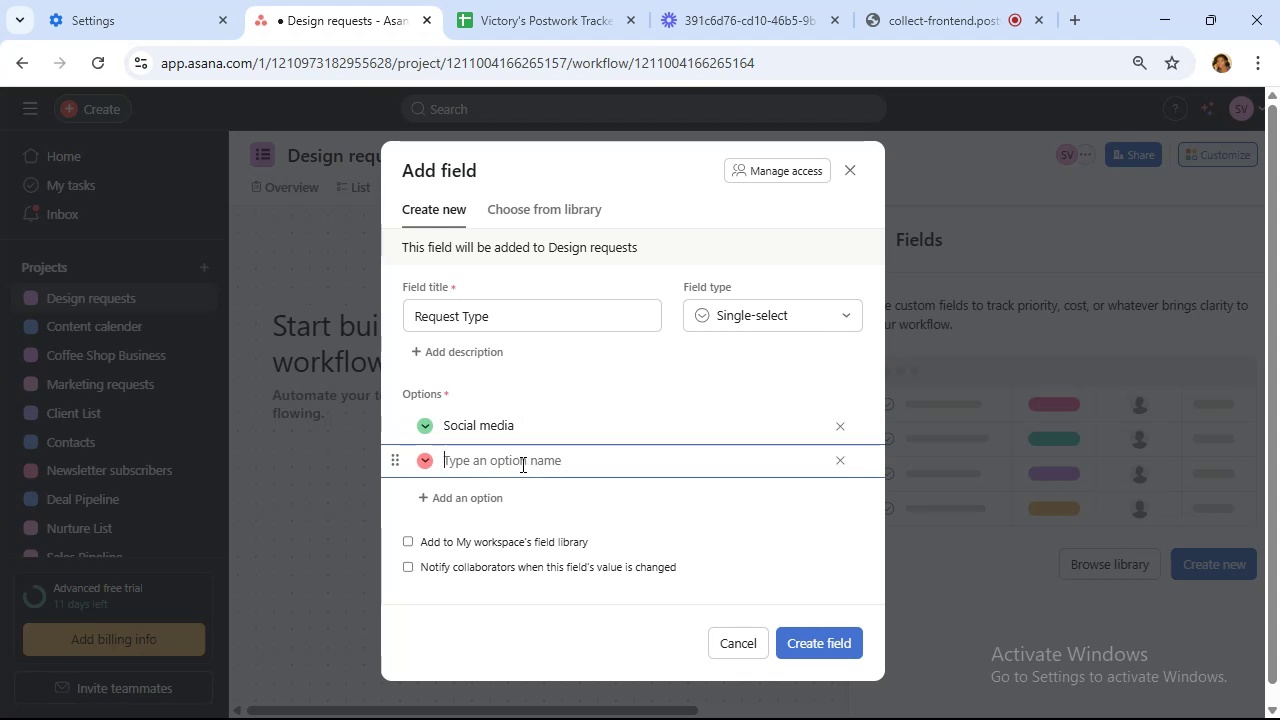 
type(YouTube thumbnail)
 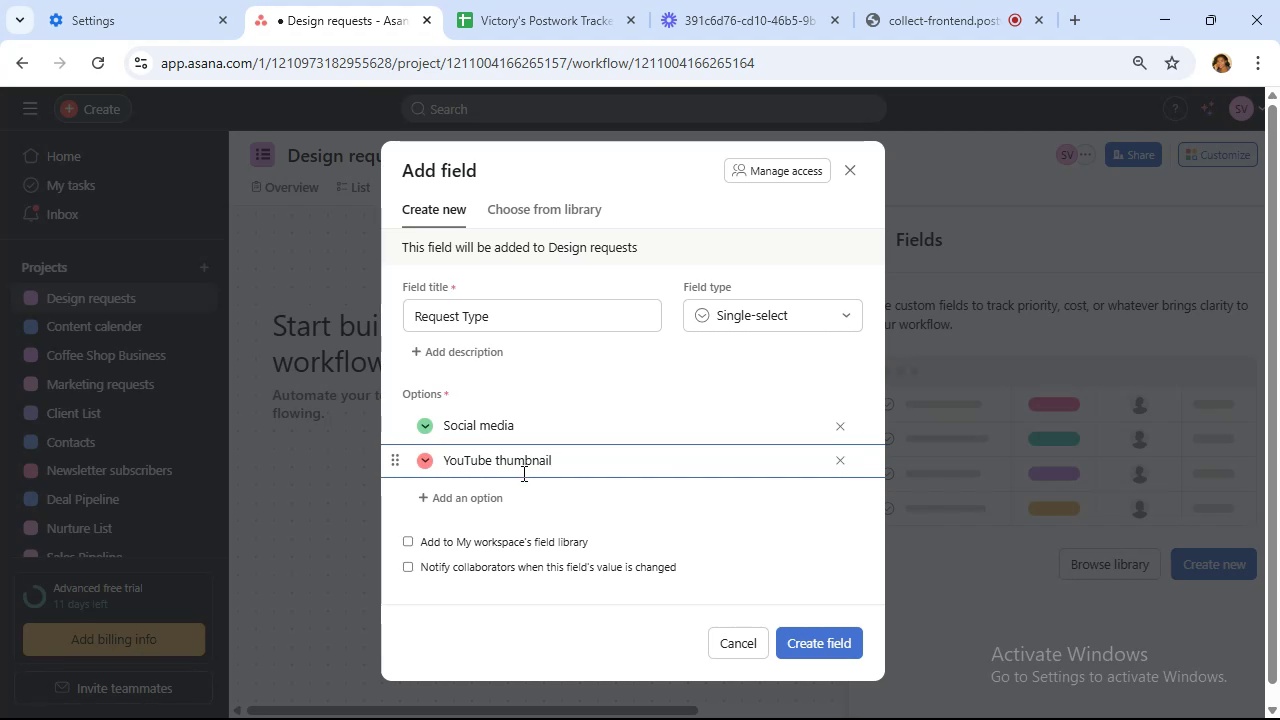 
left_click([521, 498])
 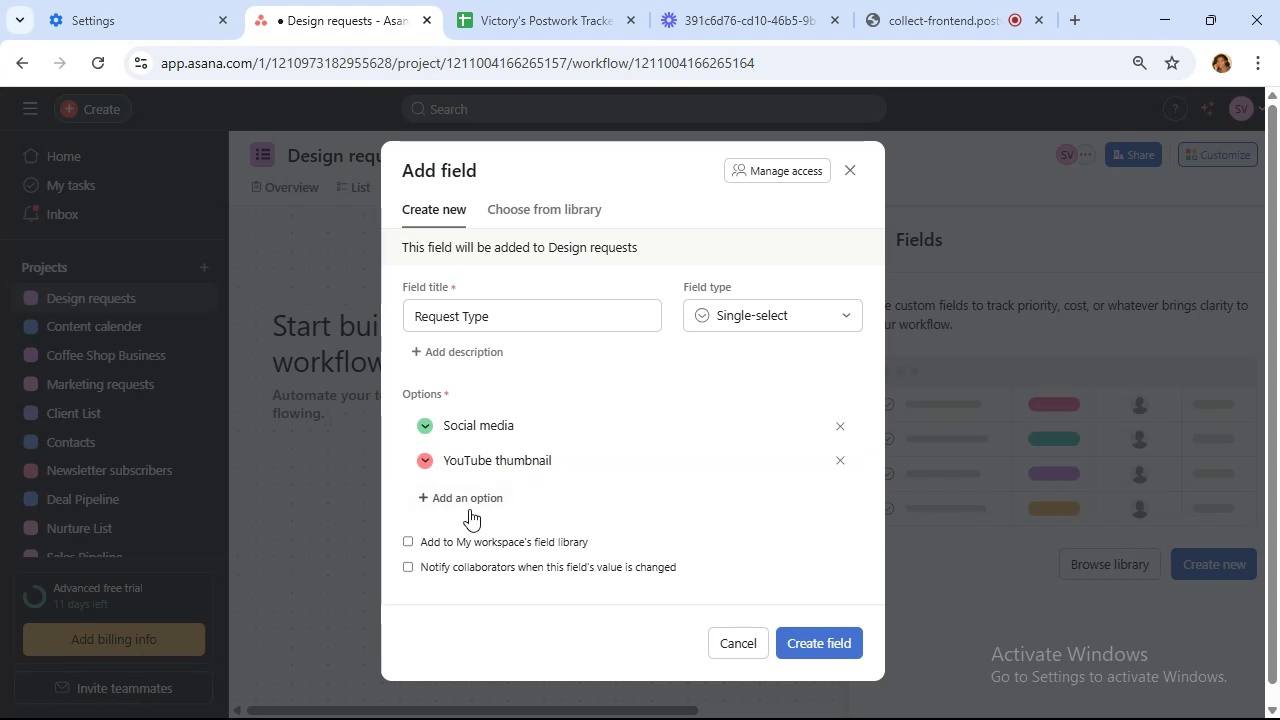 
left_click([469, 506])
 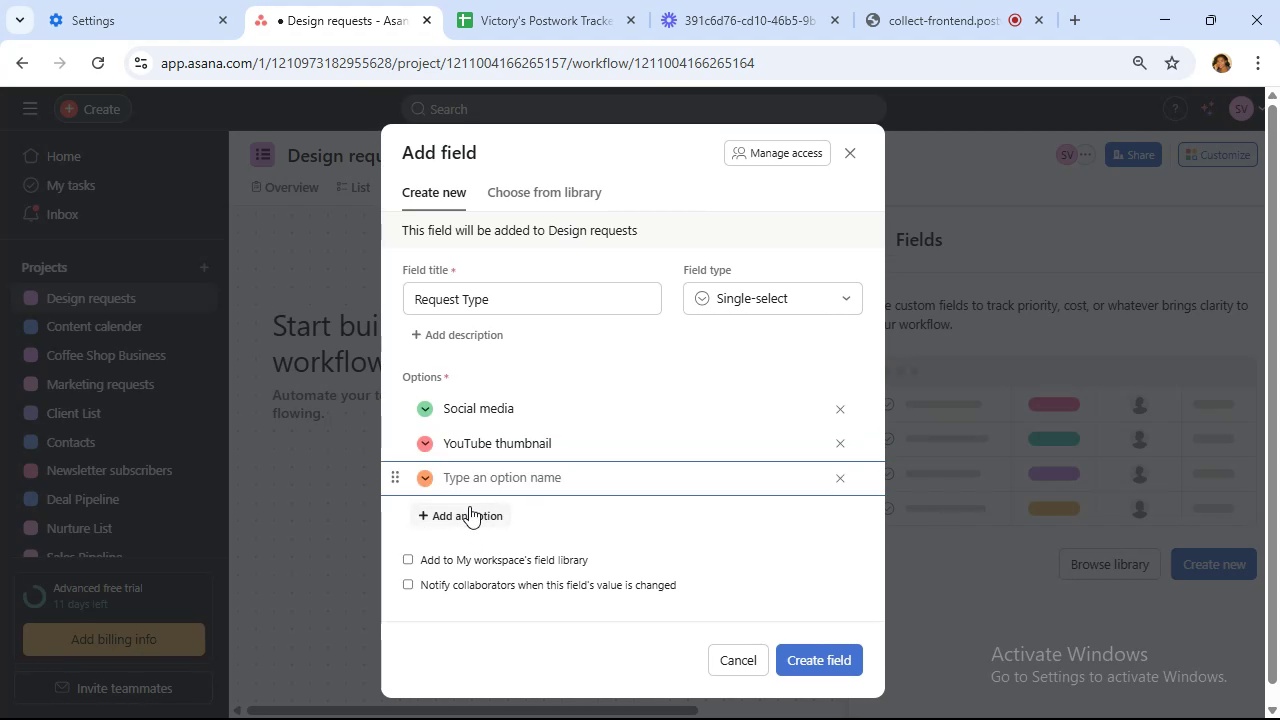 
type(Logo design)
 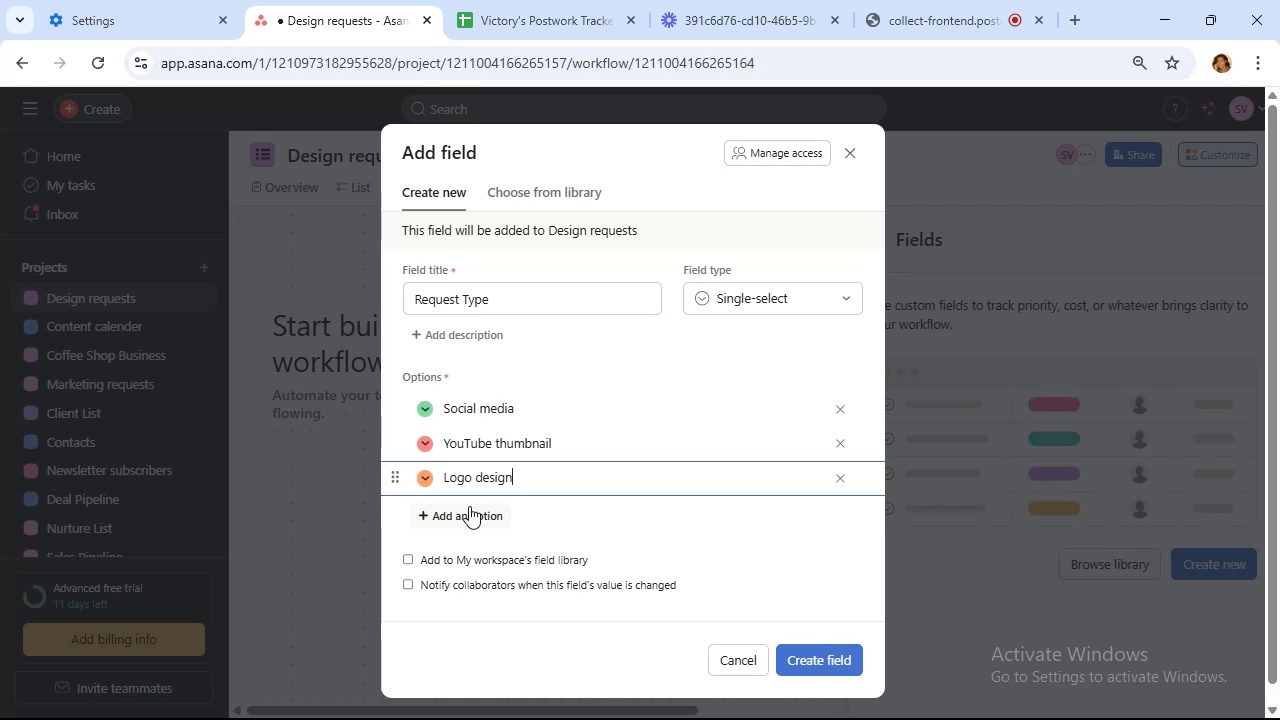 
left_click([464, 505])
 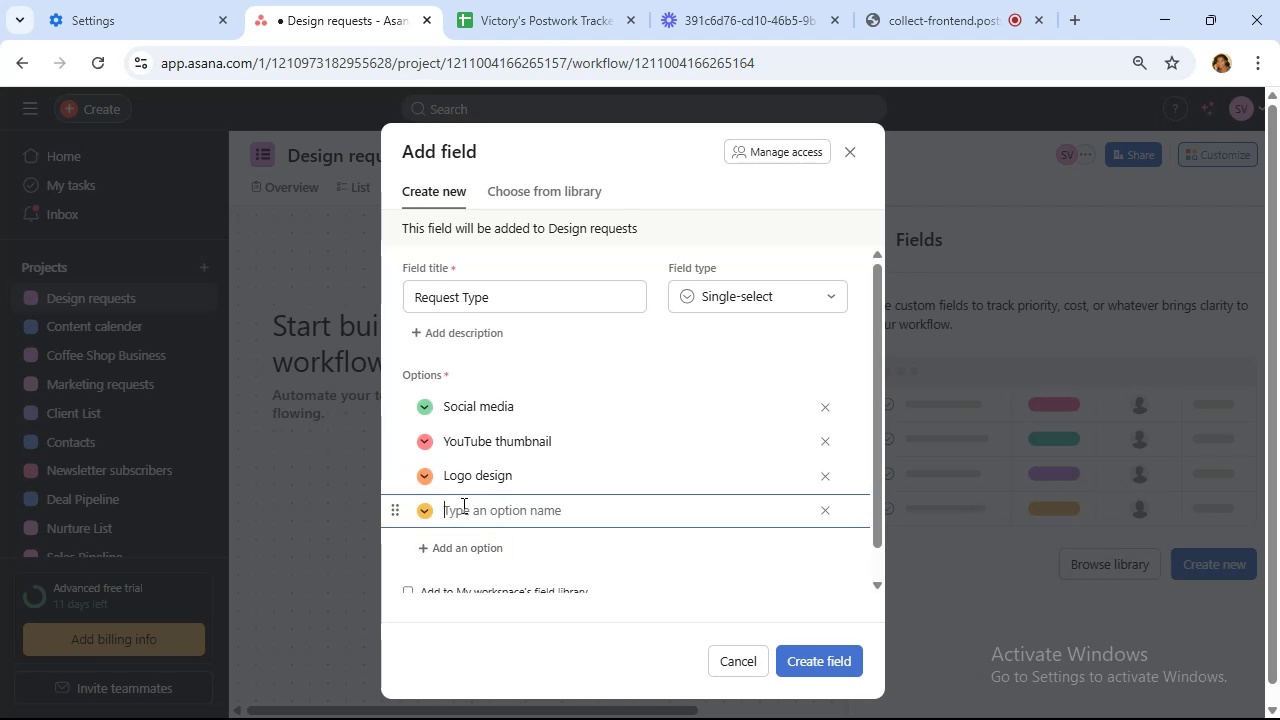 
wait(11.83)
 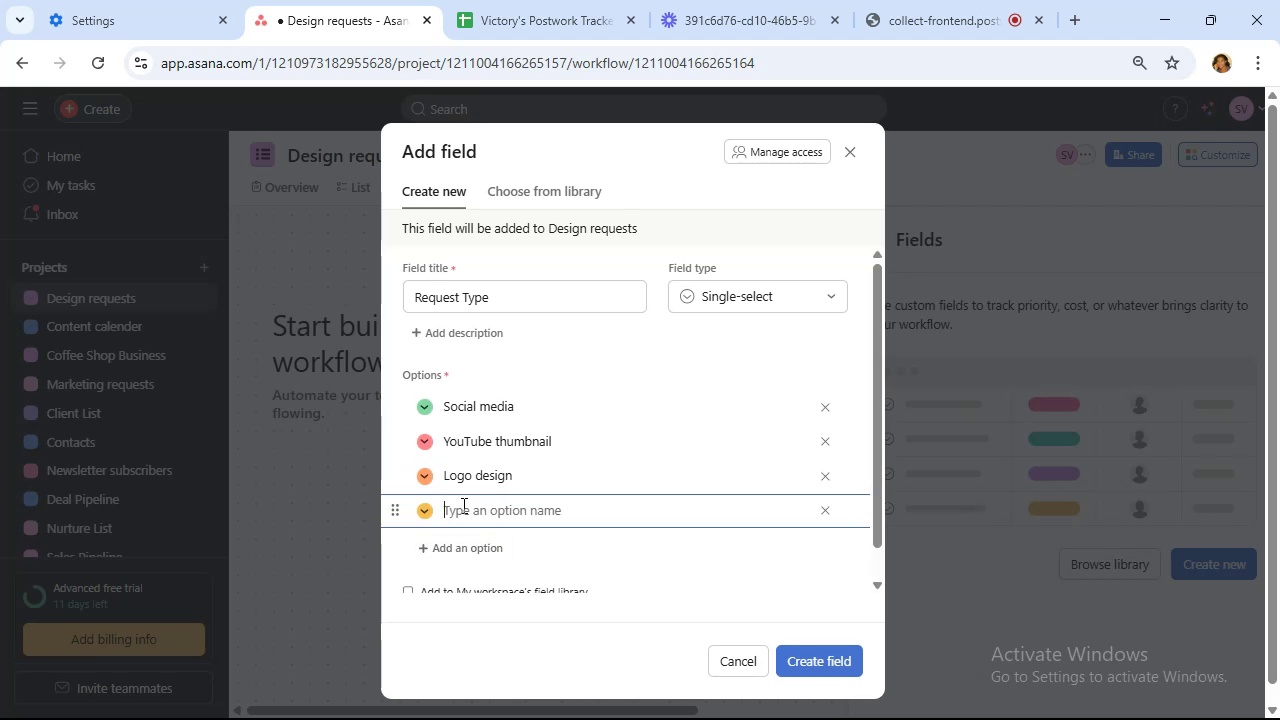 
type(Website mockup)
 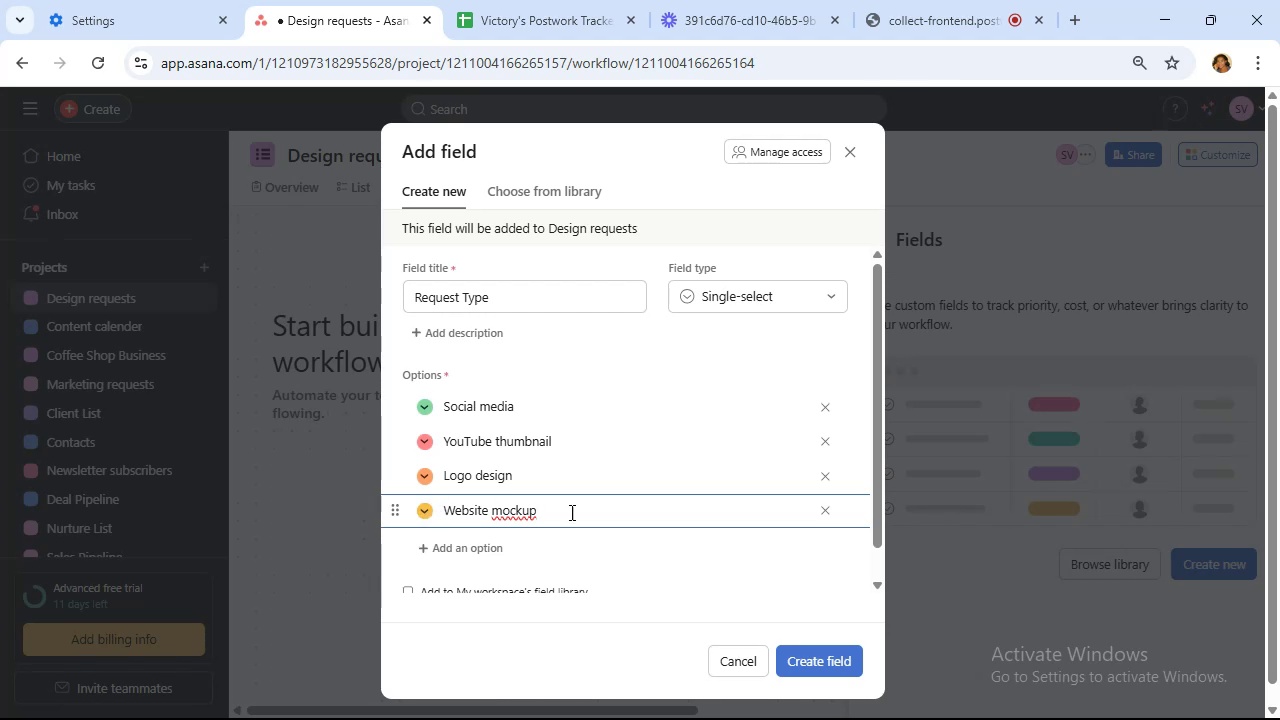 
left_click([812, 662])
 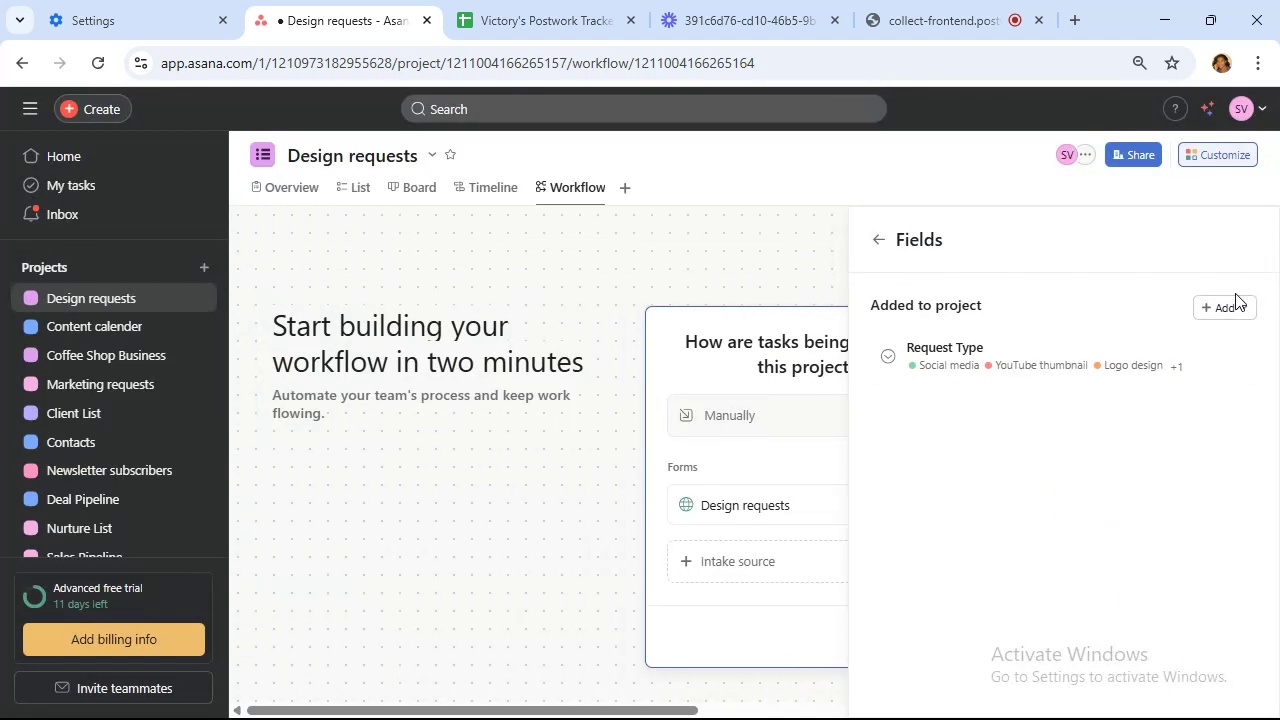 
left_click([879, 235])
 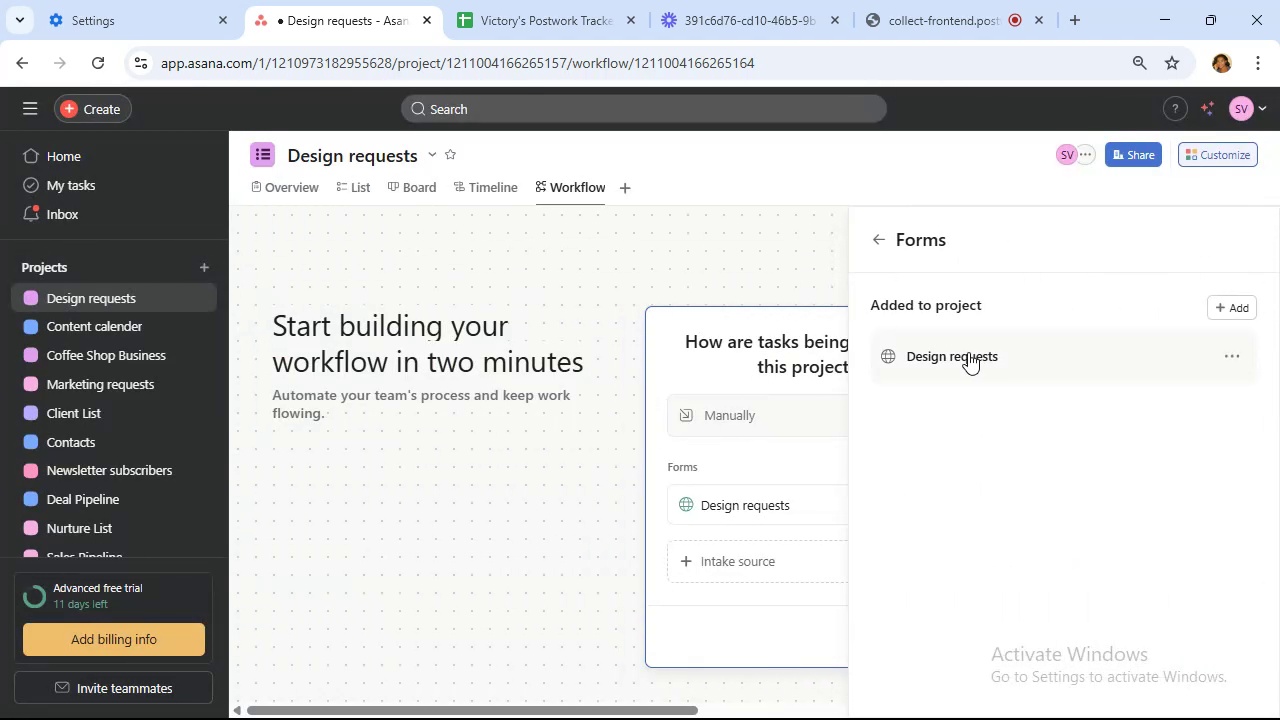 
left_click([967, 352])
 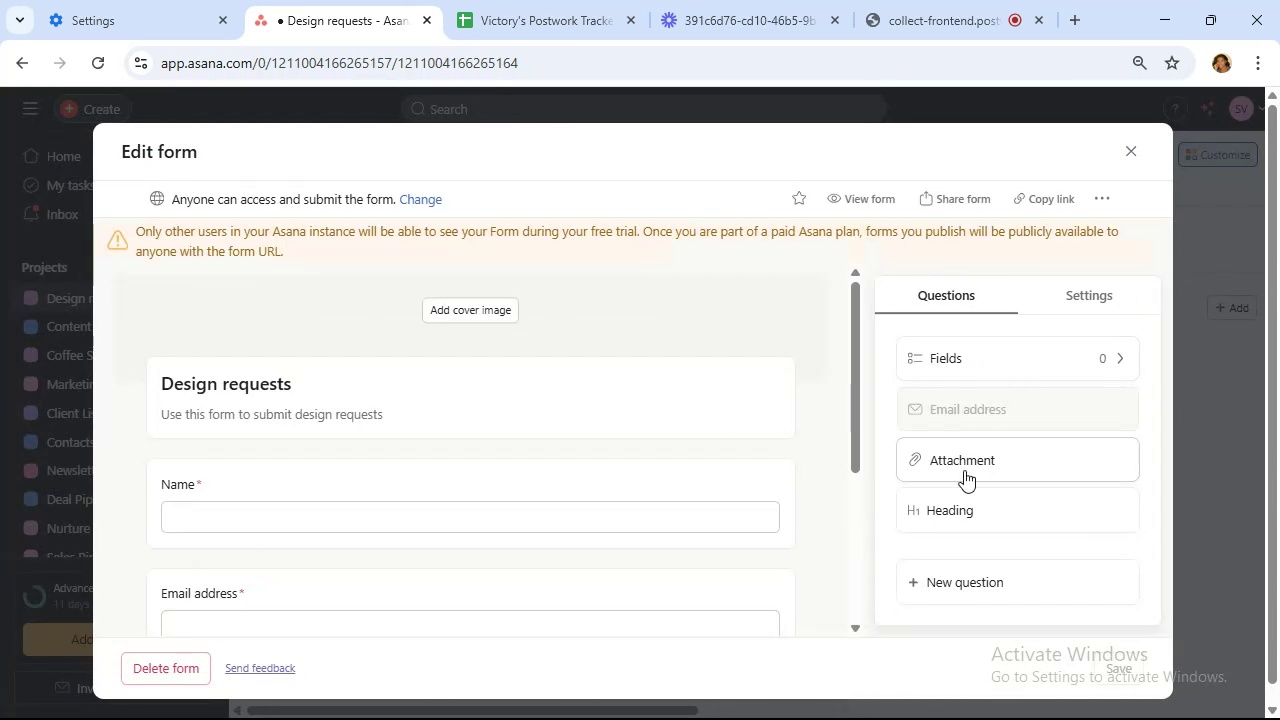 
scroll: coordinate [715, 479], scroll_direction: down, amount: 4.0
 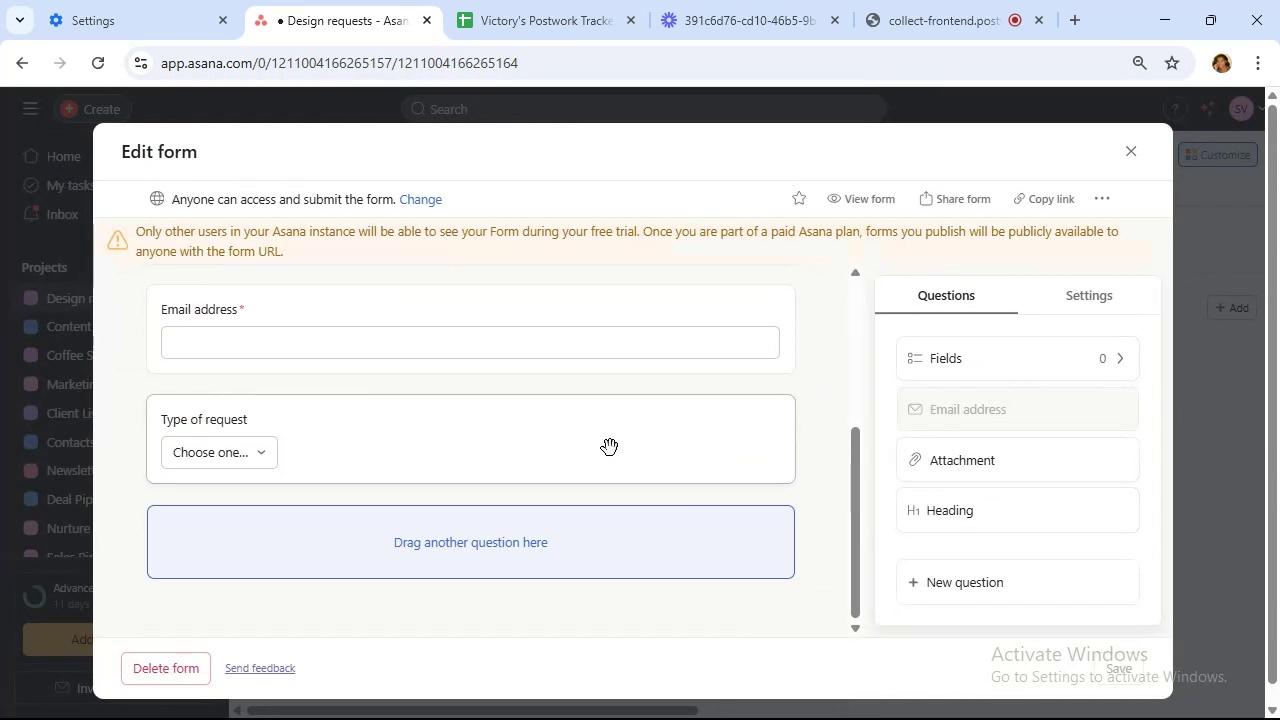 
left_click([610, 448])
 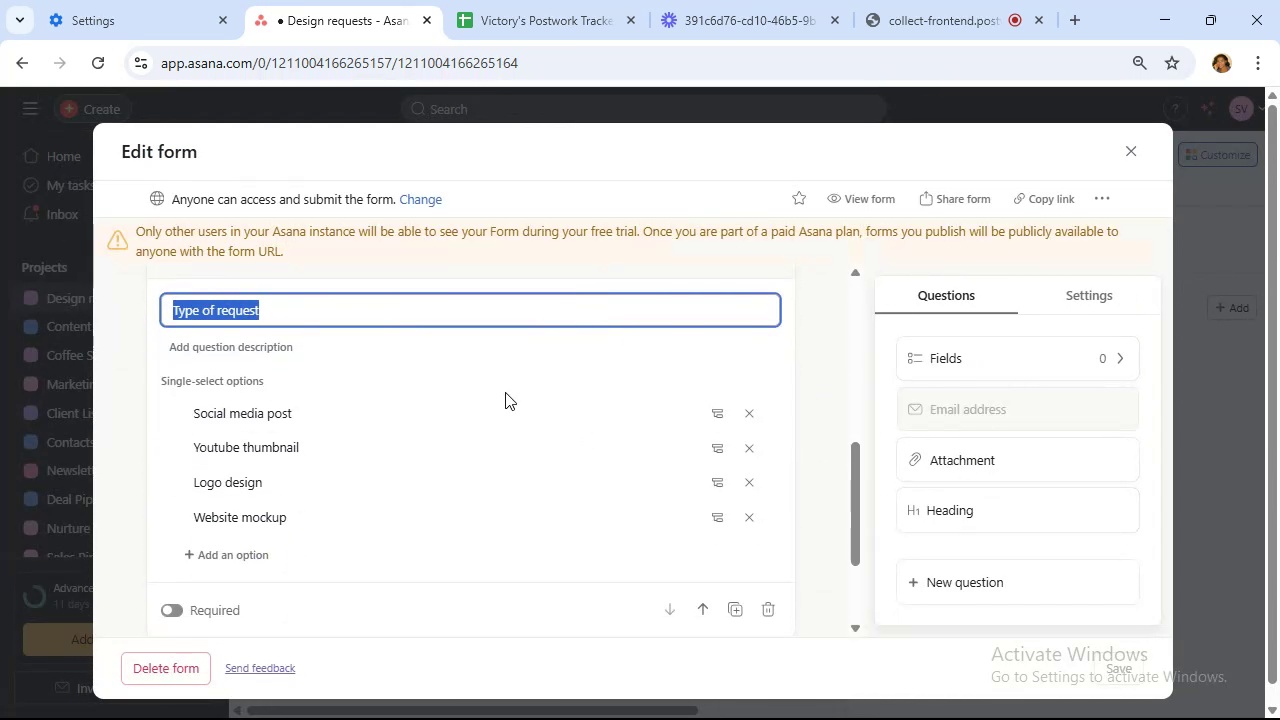 
scroll: coordinate [505, 391], scroll_direction: up, amount: 2.0
 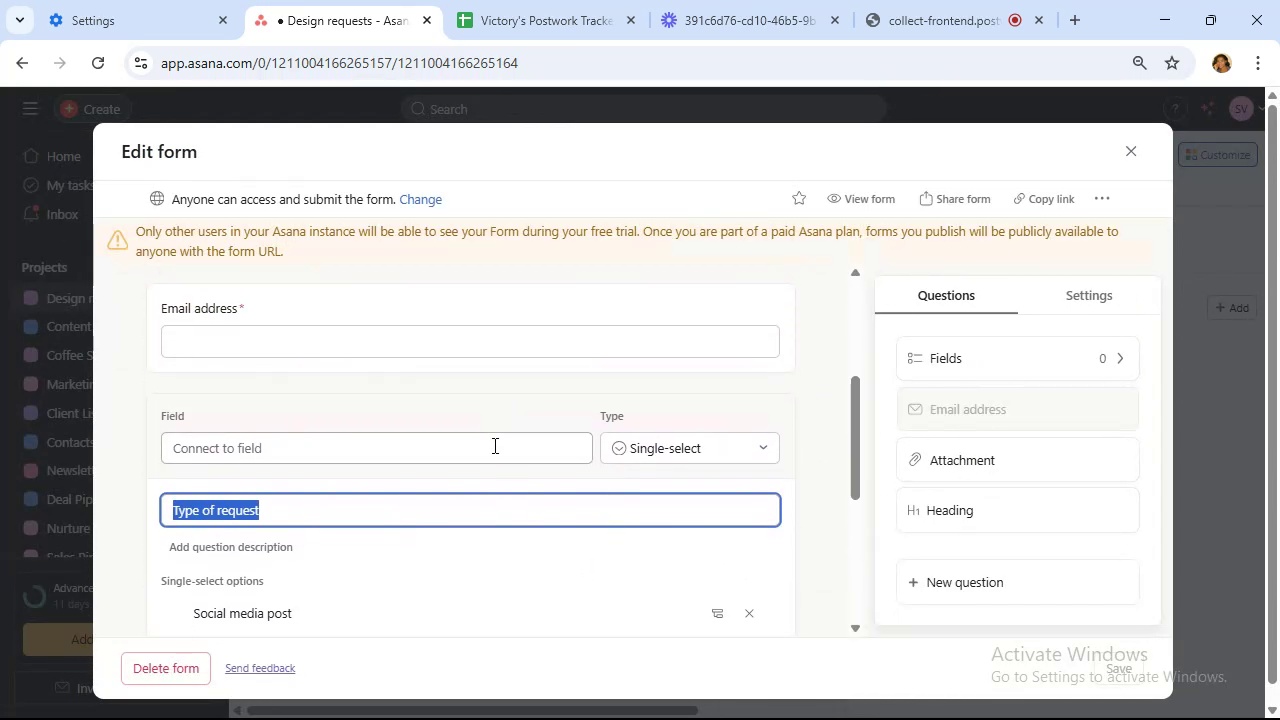 
left_click([494, 446])
 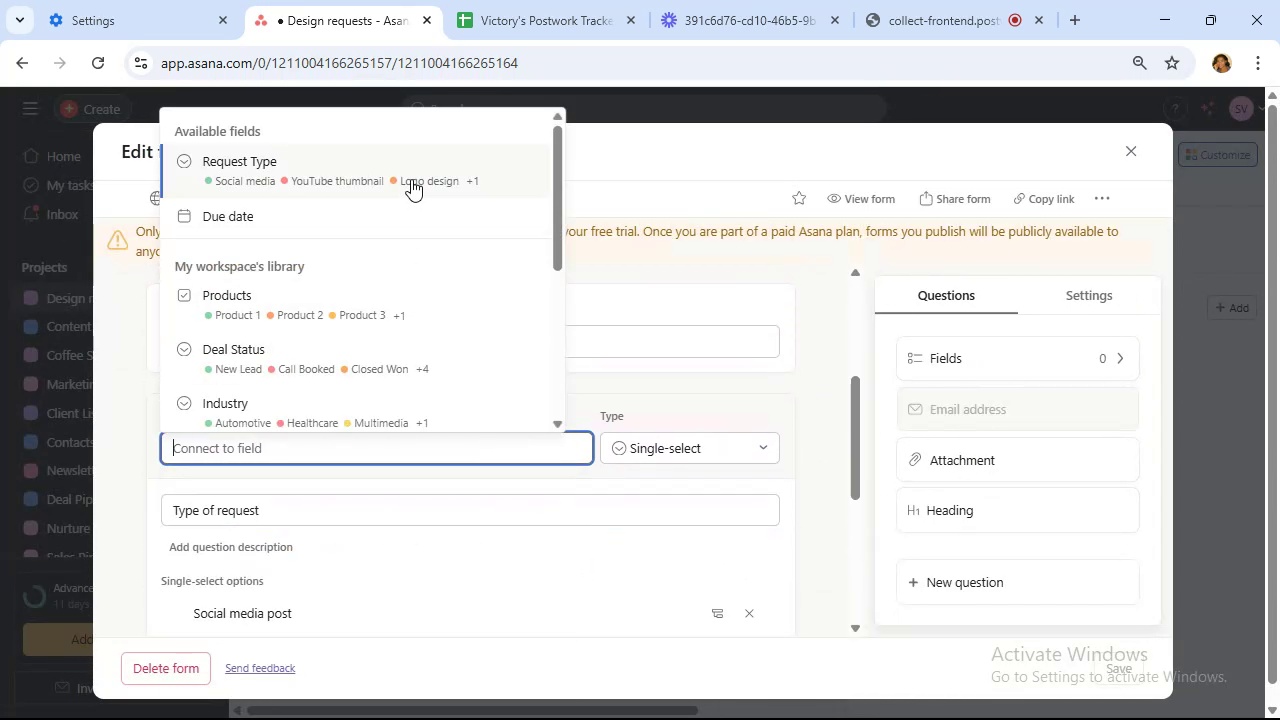 
left_click([411, 179])
 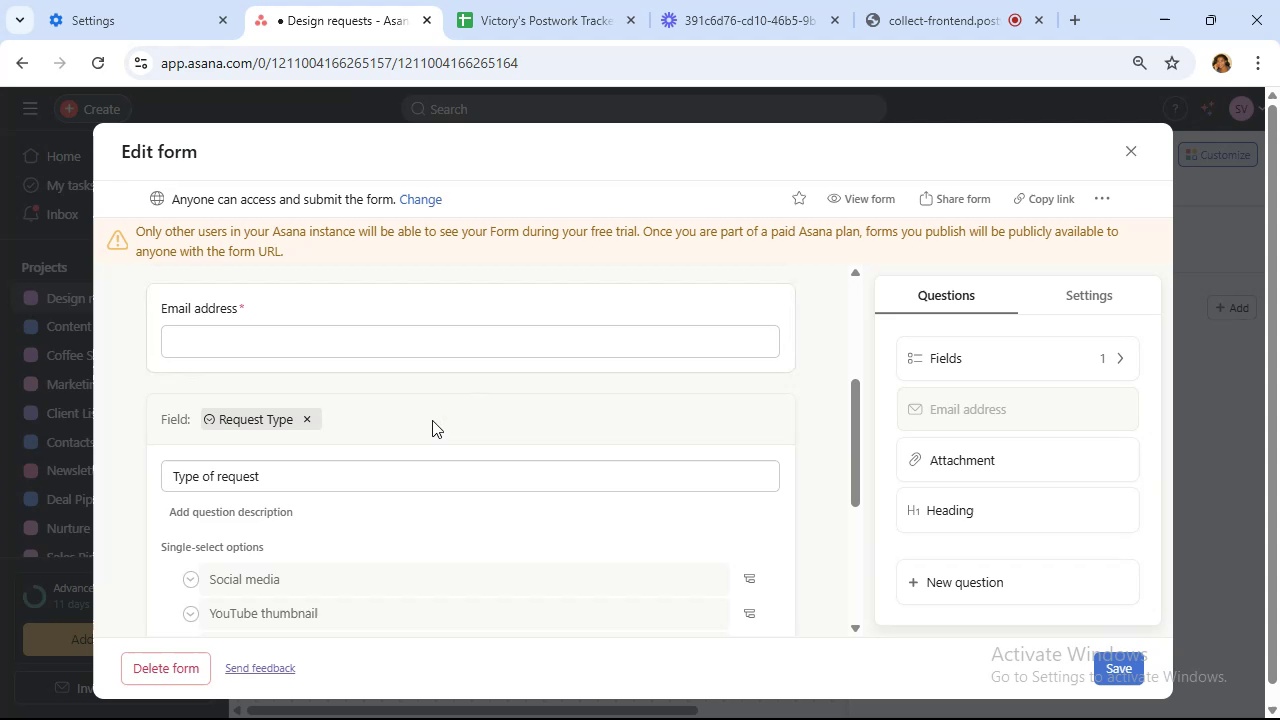 
scroll: coordinate [439, 434], scroll_direction: down, amount: 2.0
 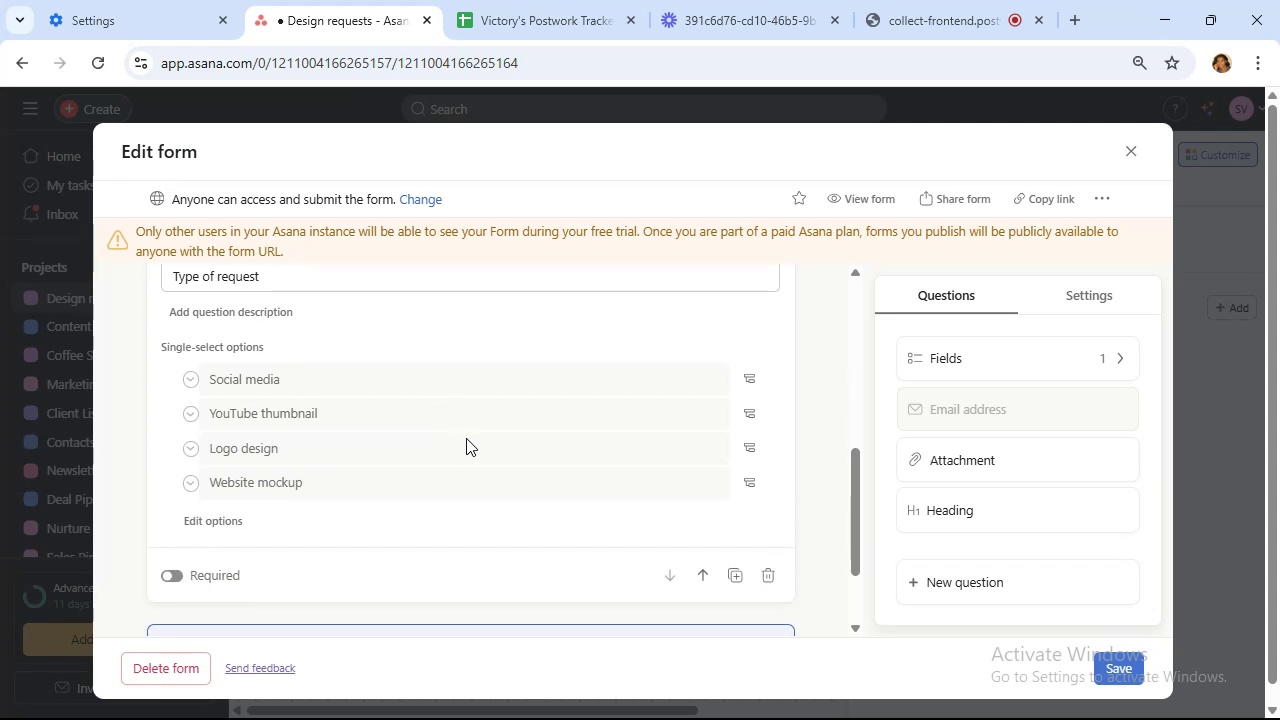 
wait(9.54)
 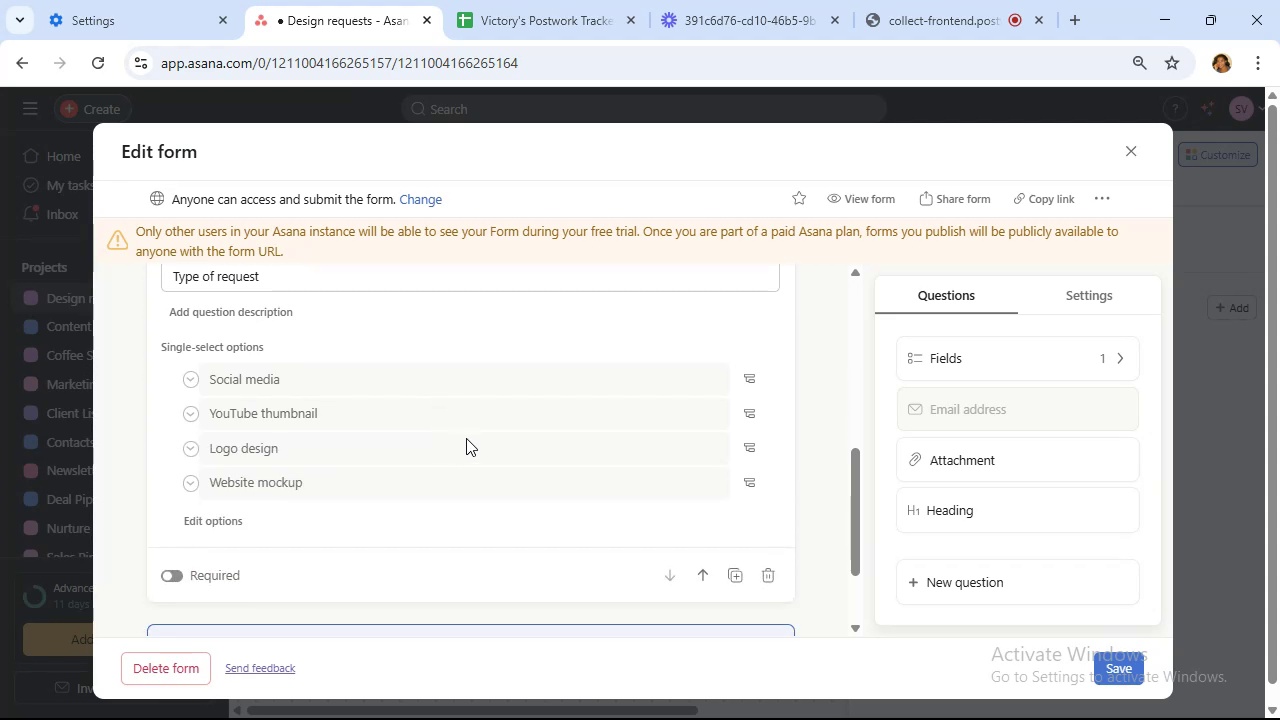 
left_click([172, 579])
 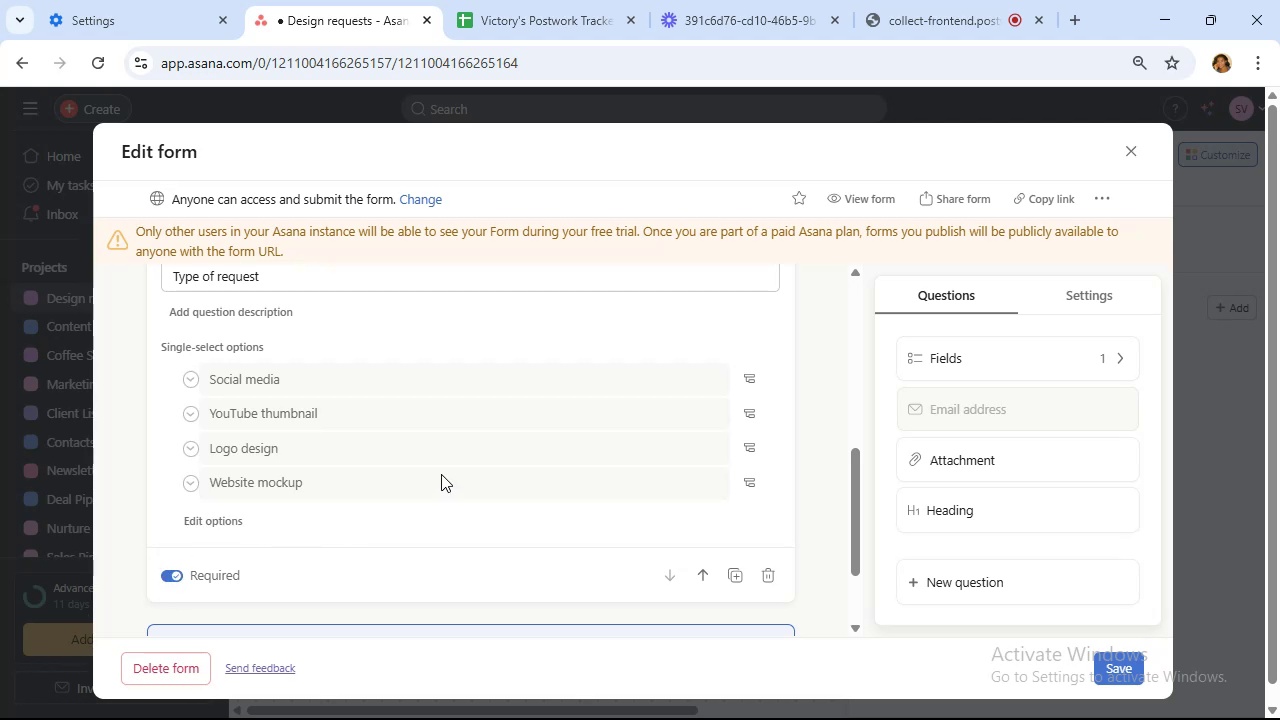 
scroll: coordinate [1023, 527], scroll_direction: down, amount: 3.0
 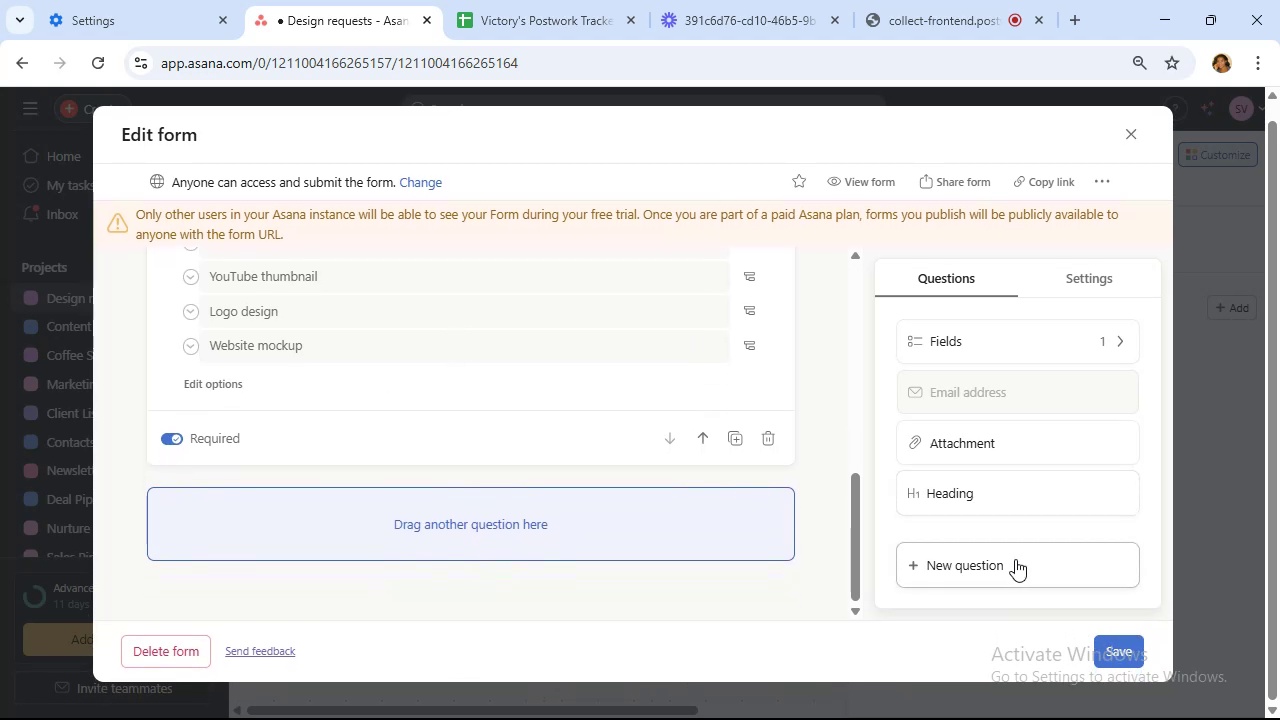 
left_click([1015, 560])
 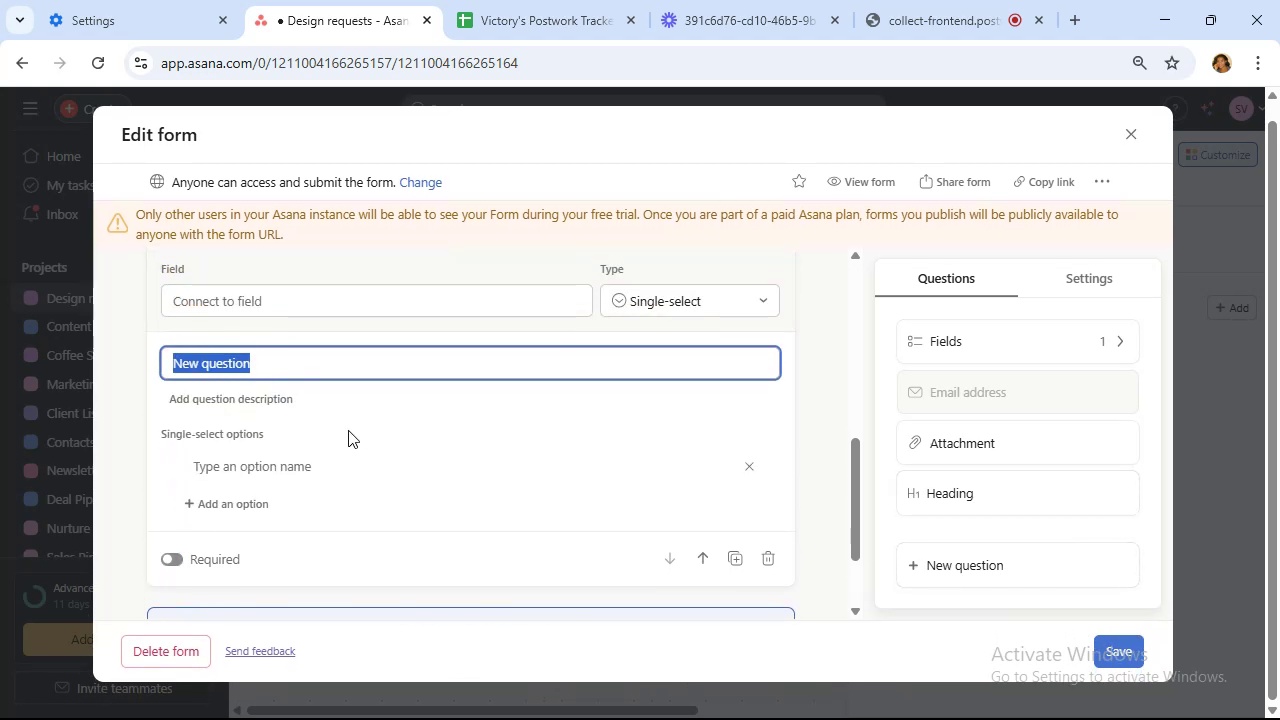 
hold_key(key=ShiftLeft, duration=1.53)
 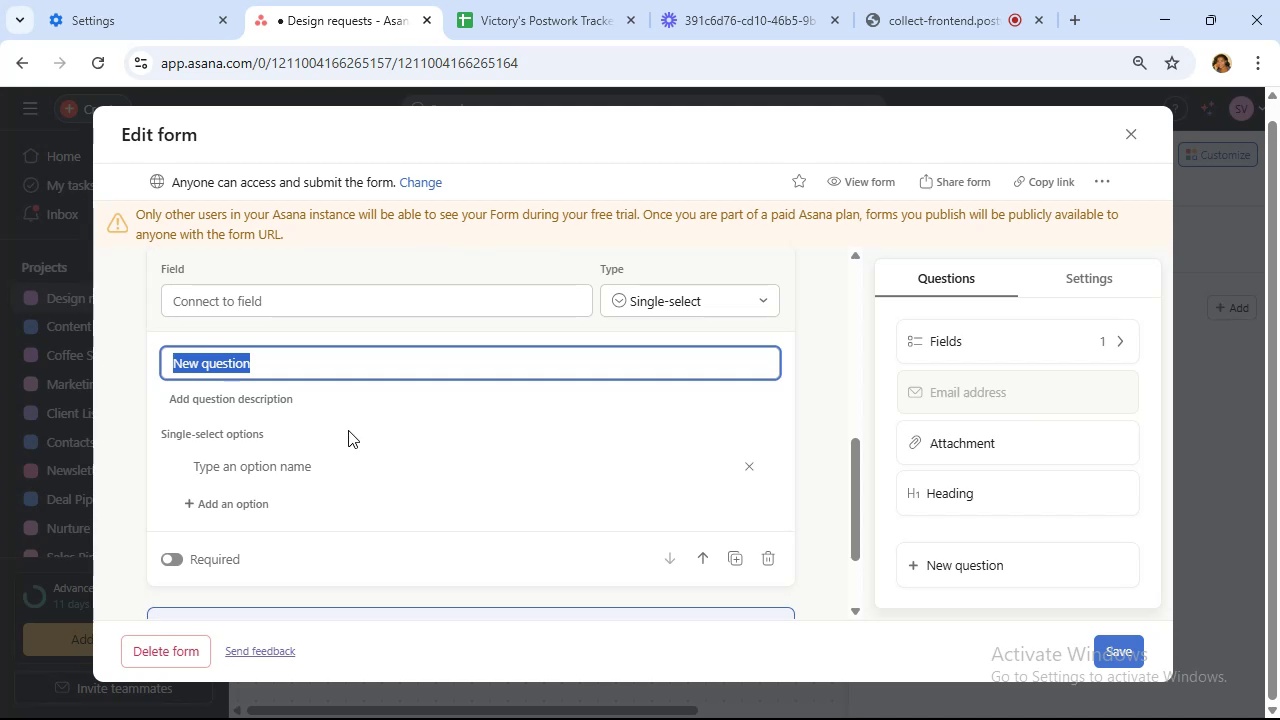 
type(Tell me more)
 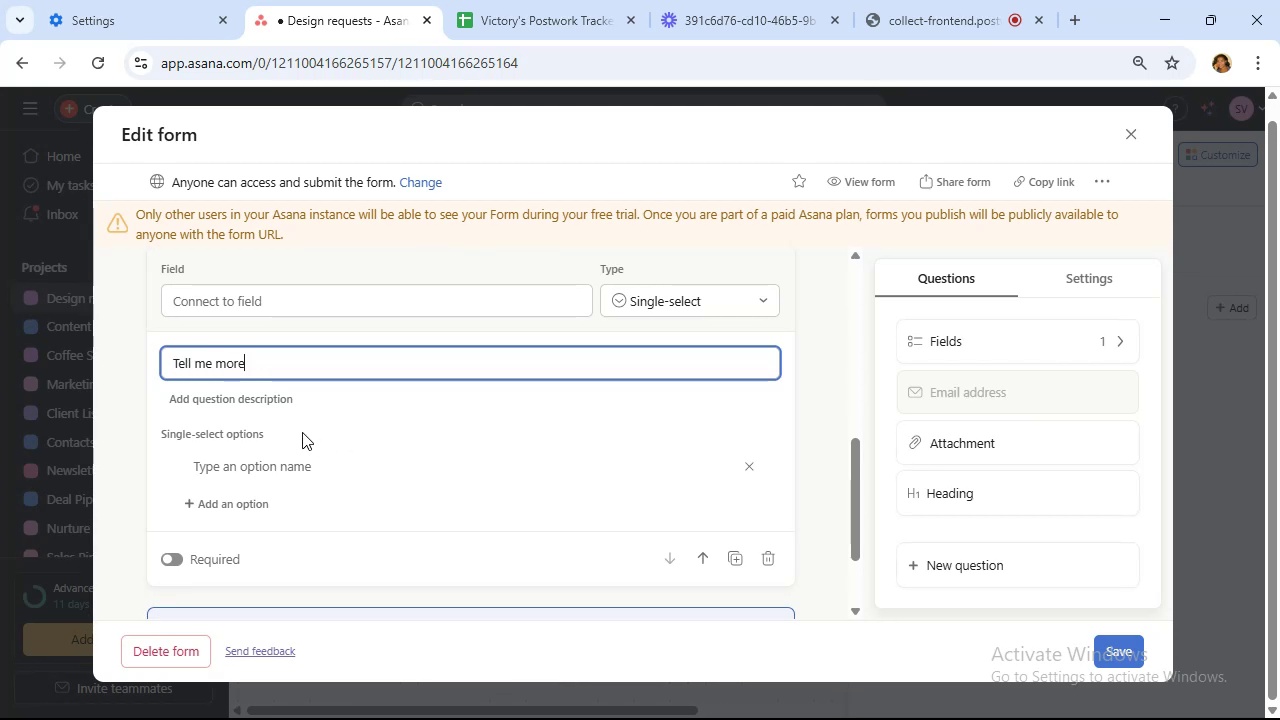 
wait(6.32)
 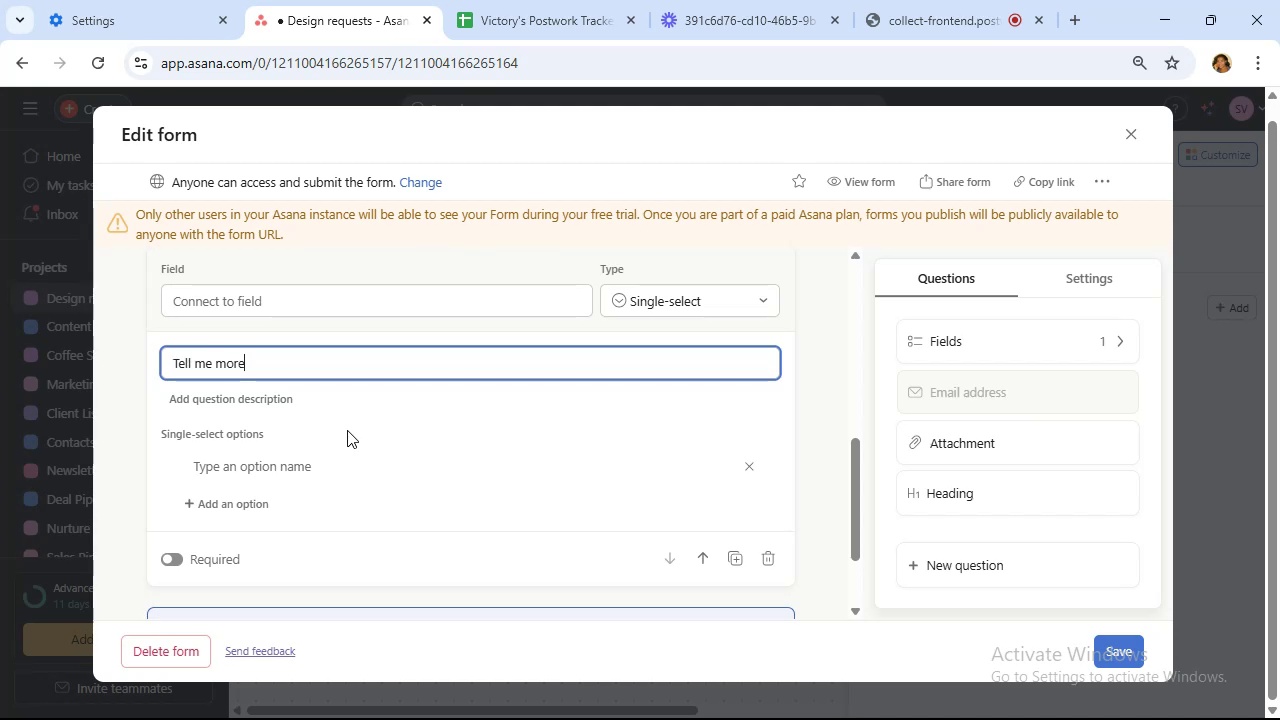 
type( about design requirements)
 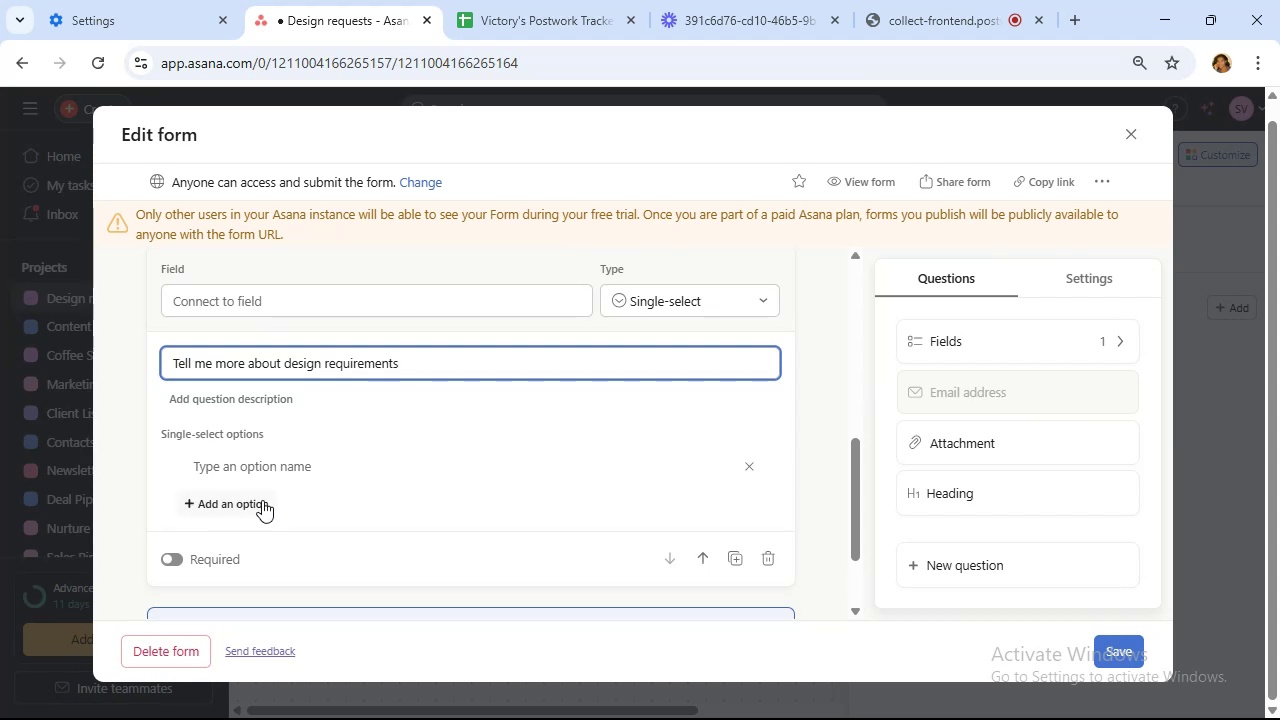 
wait(6.75)
 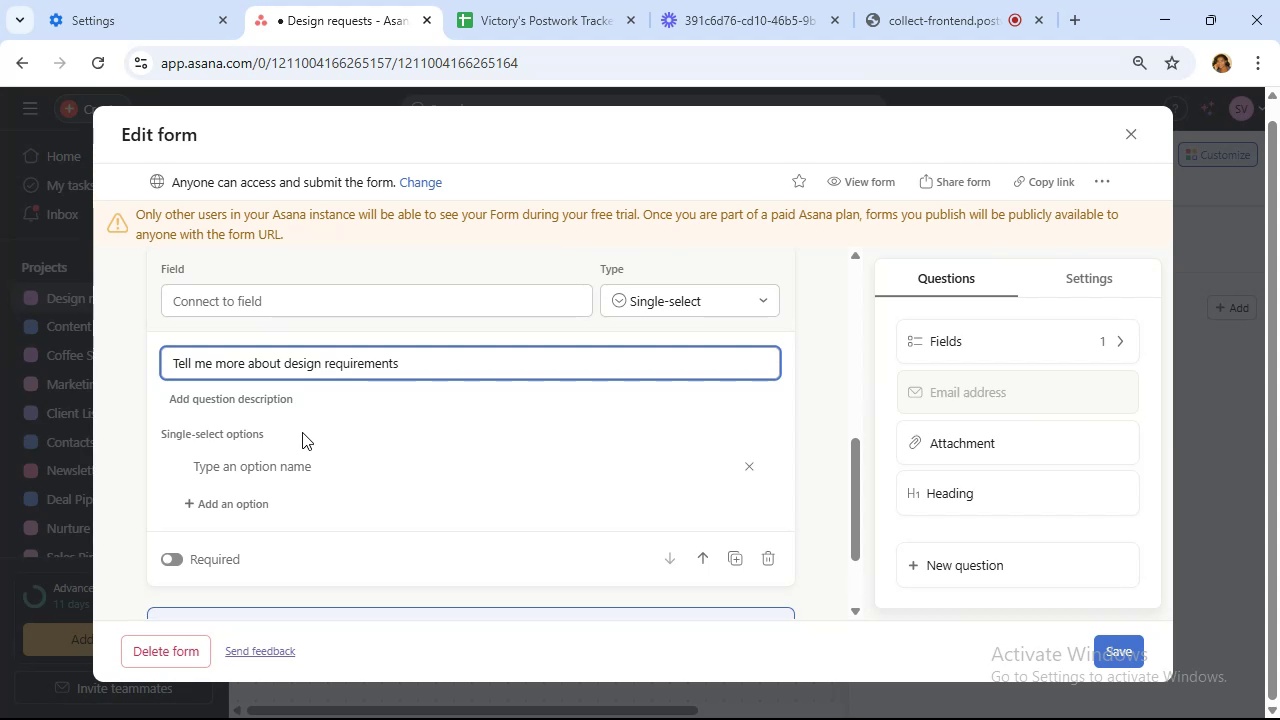 
left_click([693, 299])
 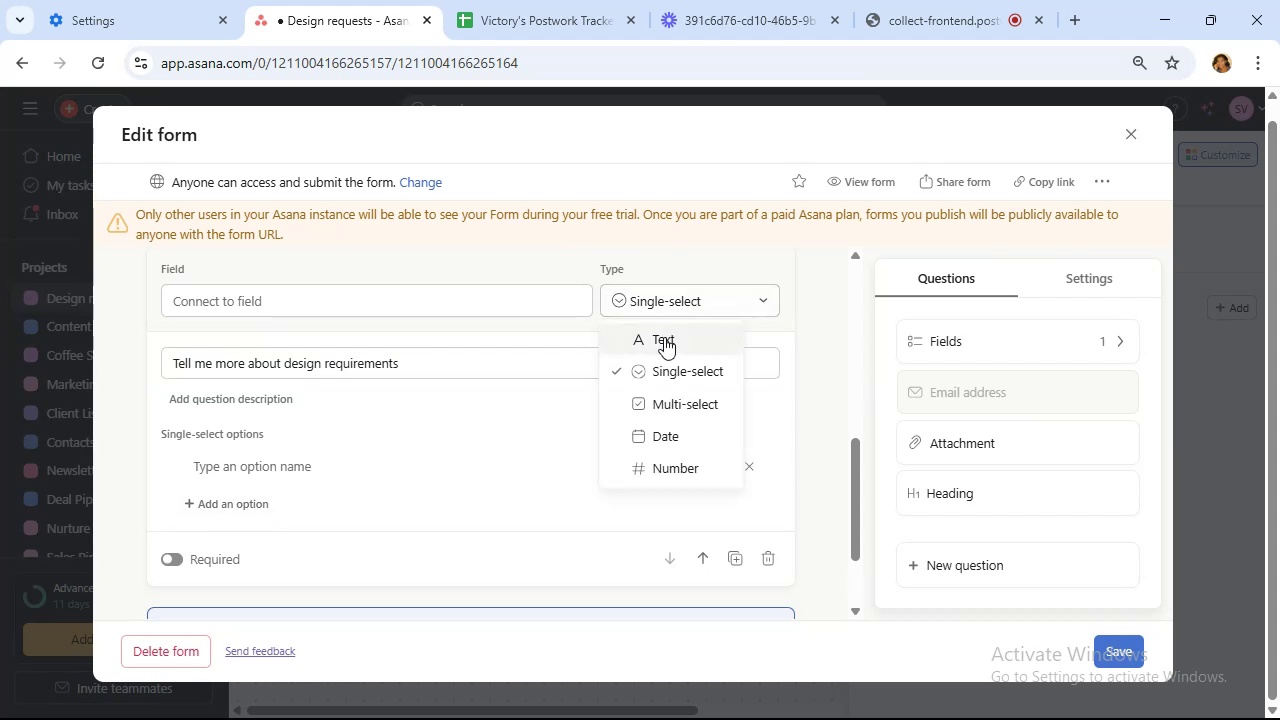 
left_click([664, 339])
 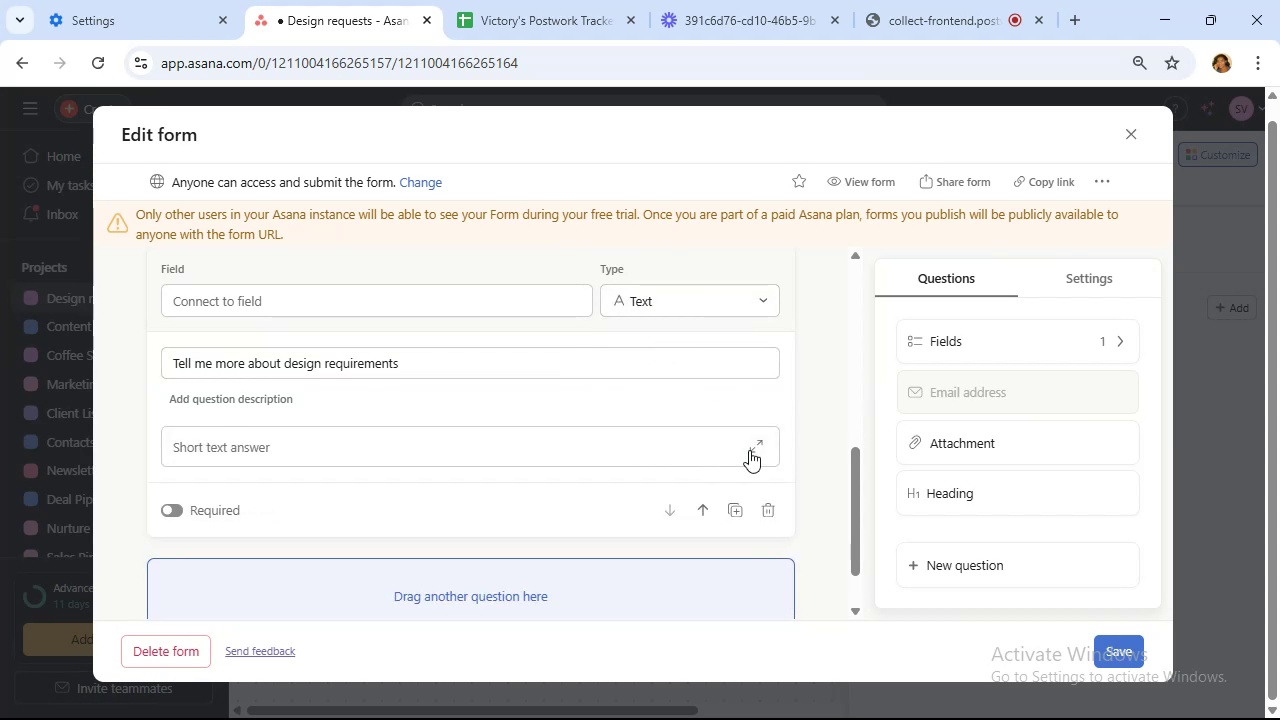 
left_click([755, 449])
 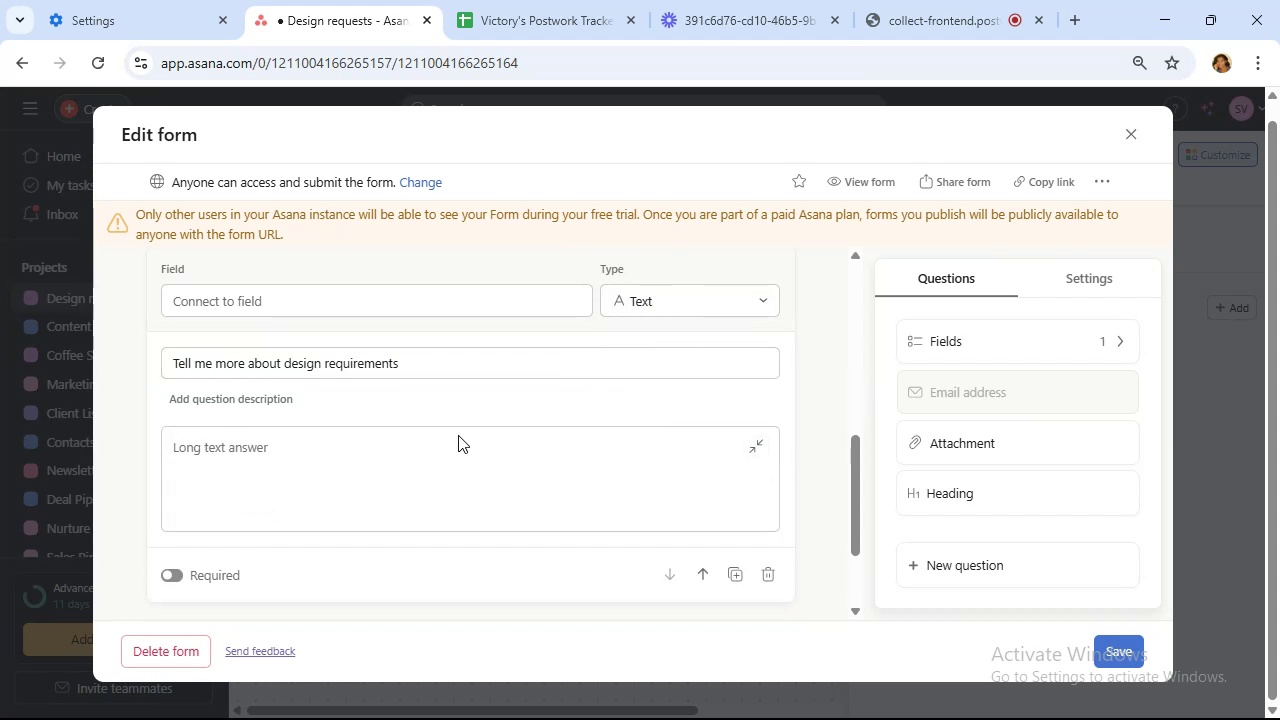 
scroll: coordinate [453, 435], scroll_direction: down, amount: 2.0
 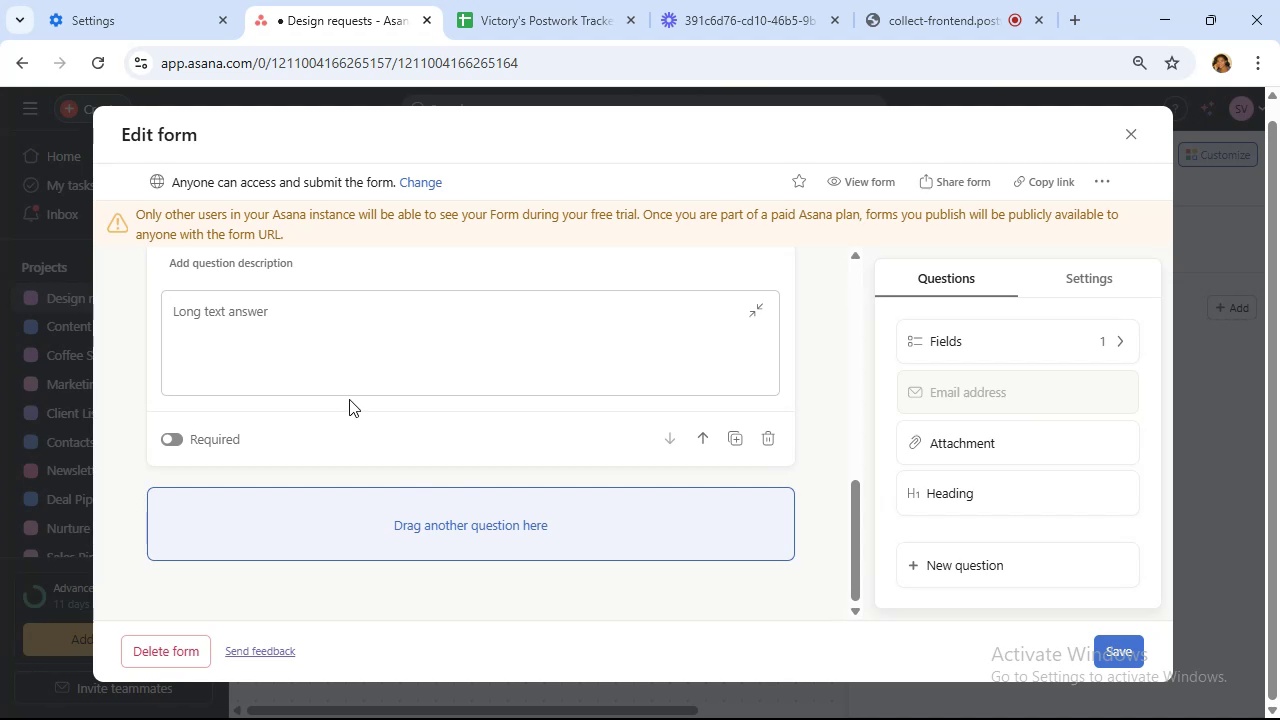 
left_click([979, 571])
 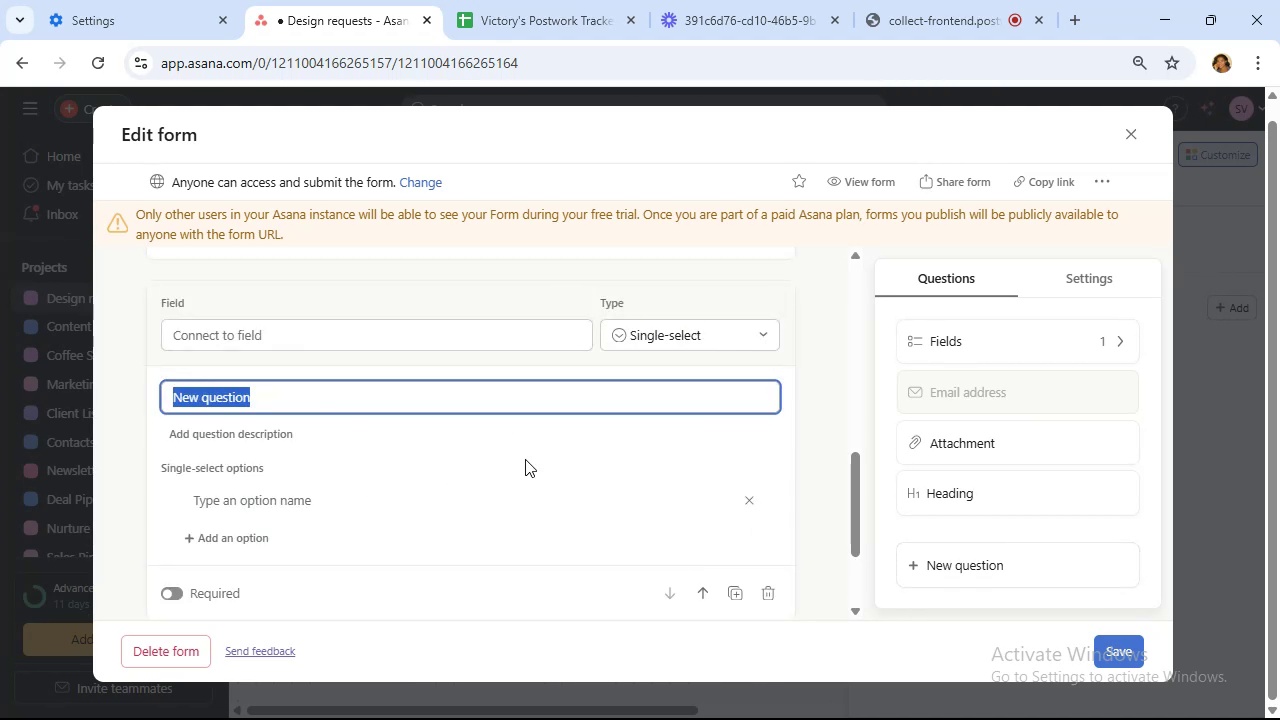 
left_click([1046, 446])
 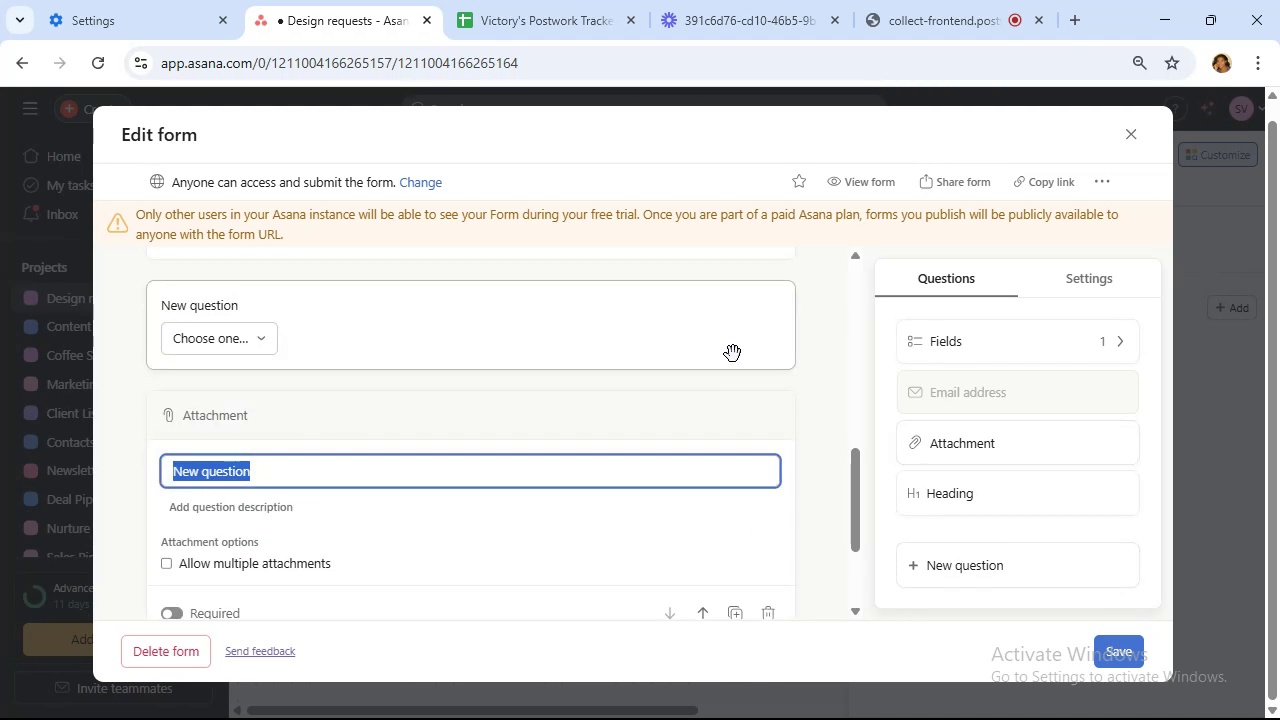 
scroll: coordinate [733, 354], scroll_direction: up, amount: 1.0
 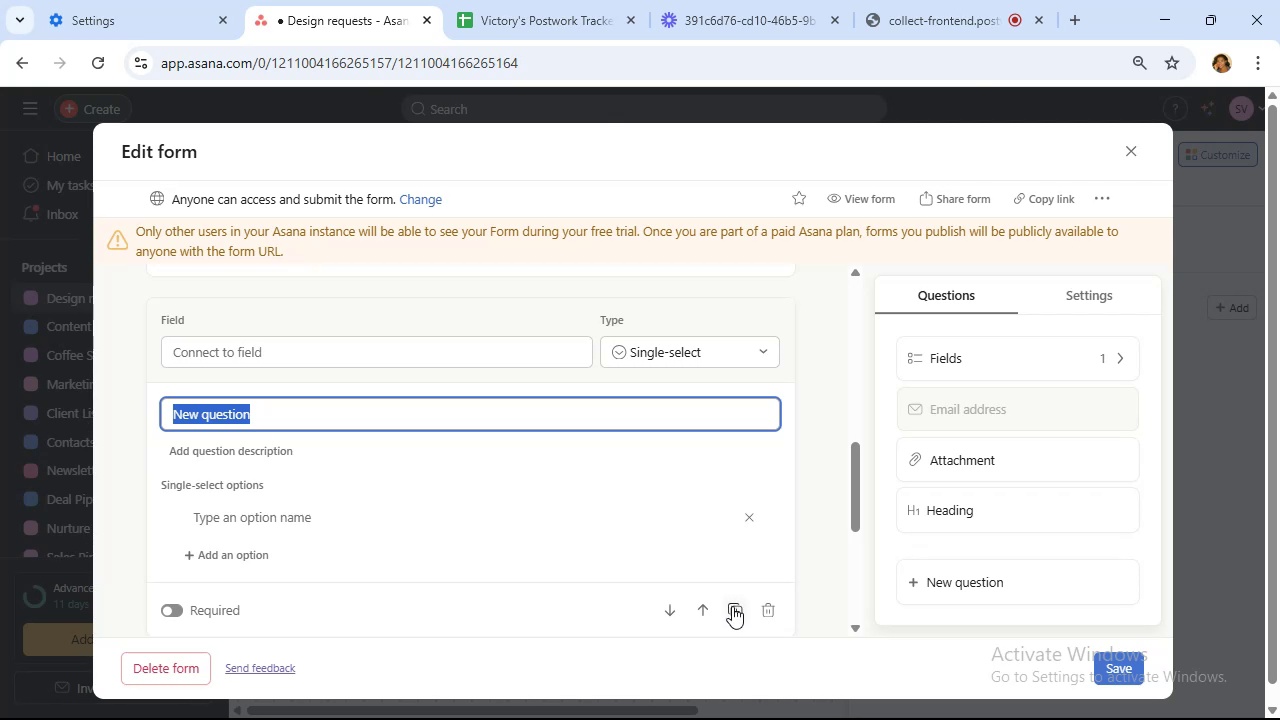 
mouse_move([753, 603])
 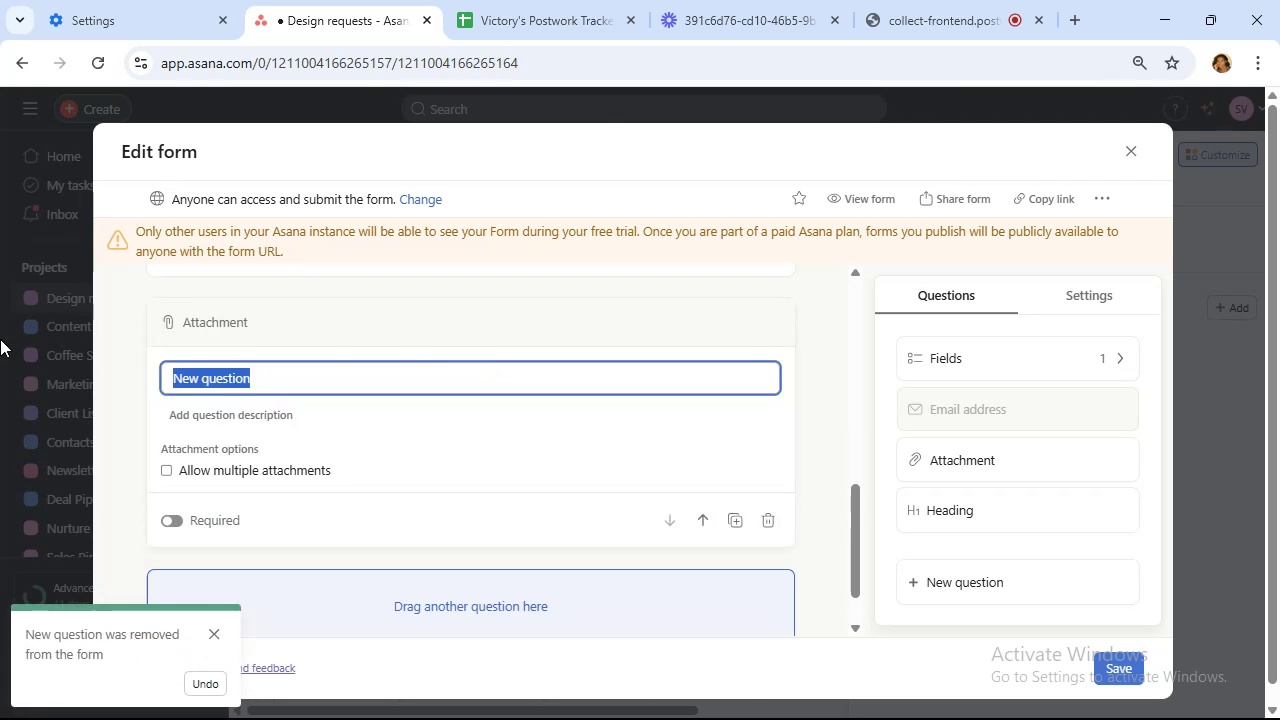 
type(Relevant attachments)
 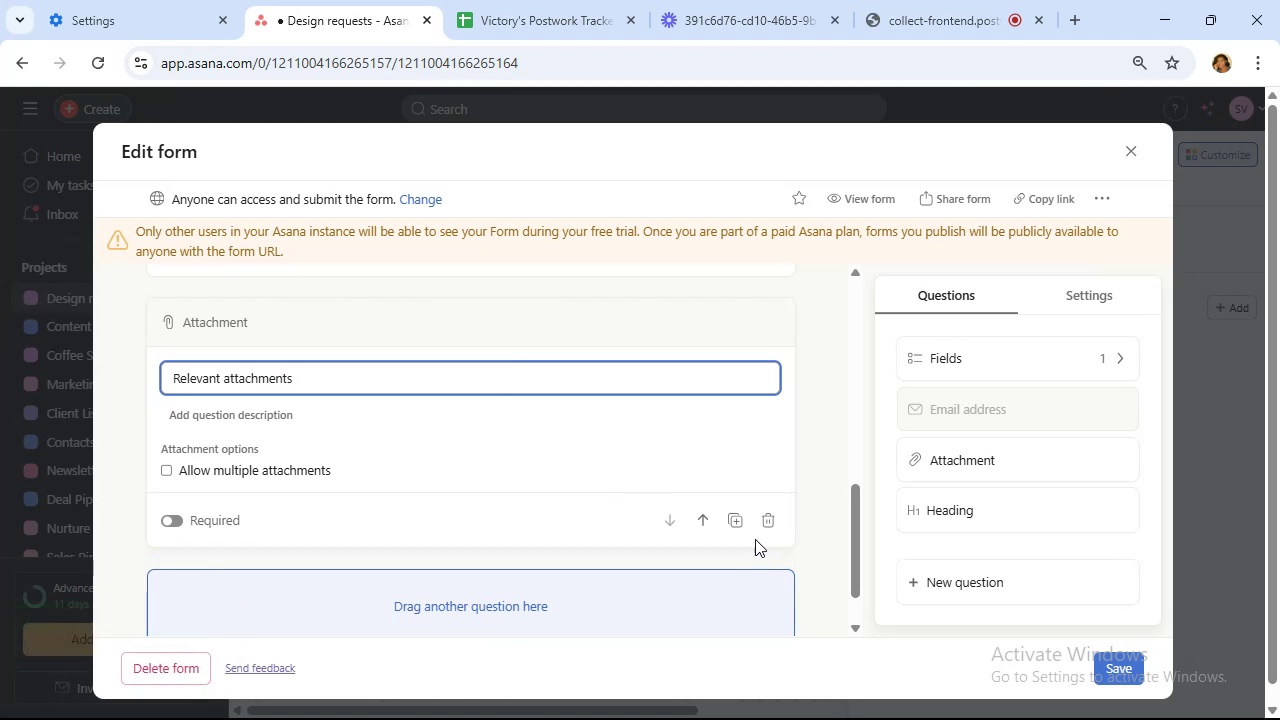 
wait(7.15)
 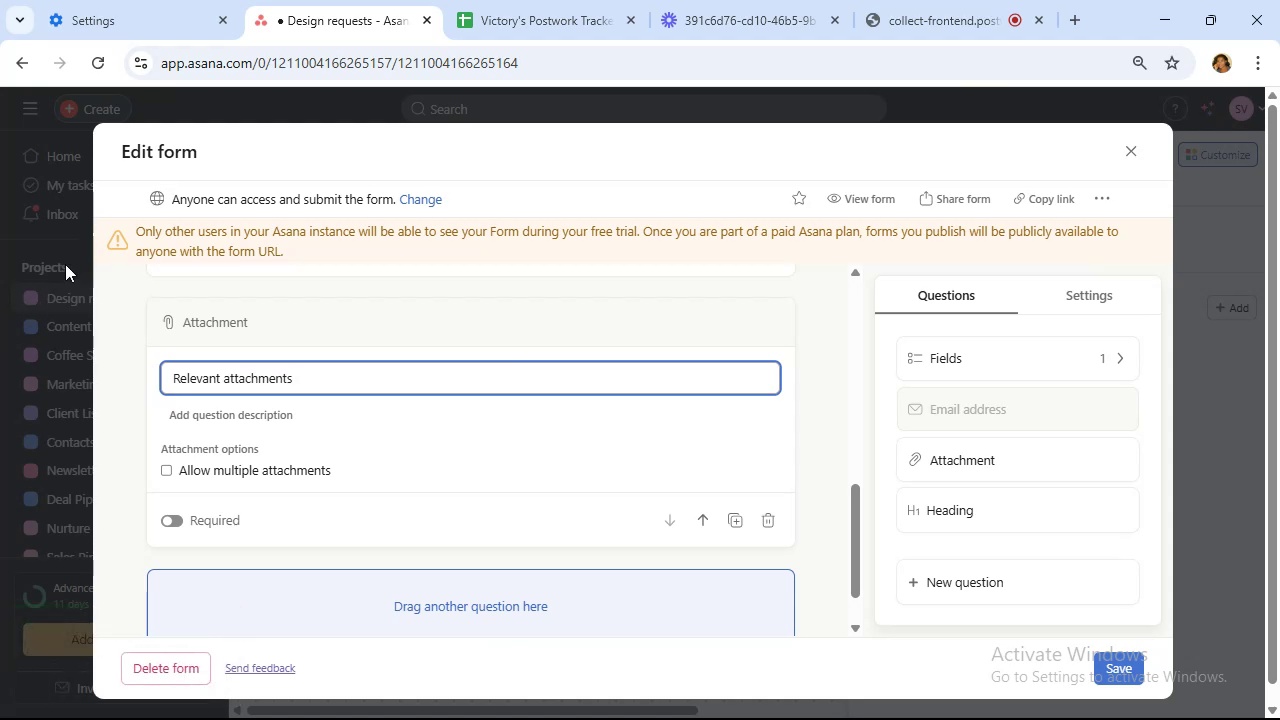 
scroll: coordinate [571, 455], scroll_direction: up, amount: 5.0
 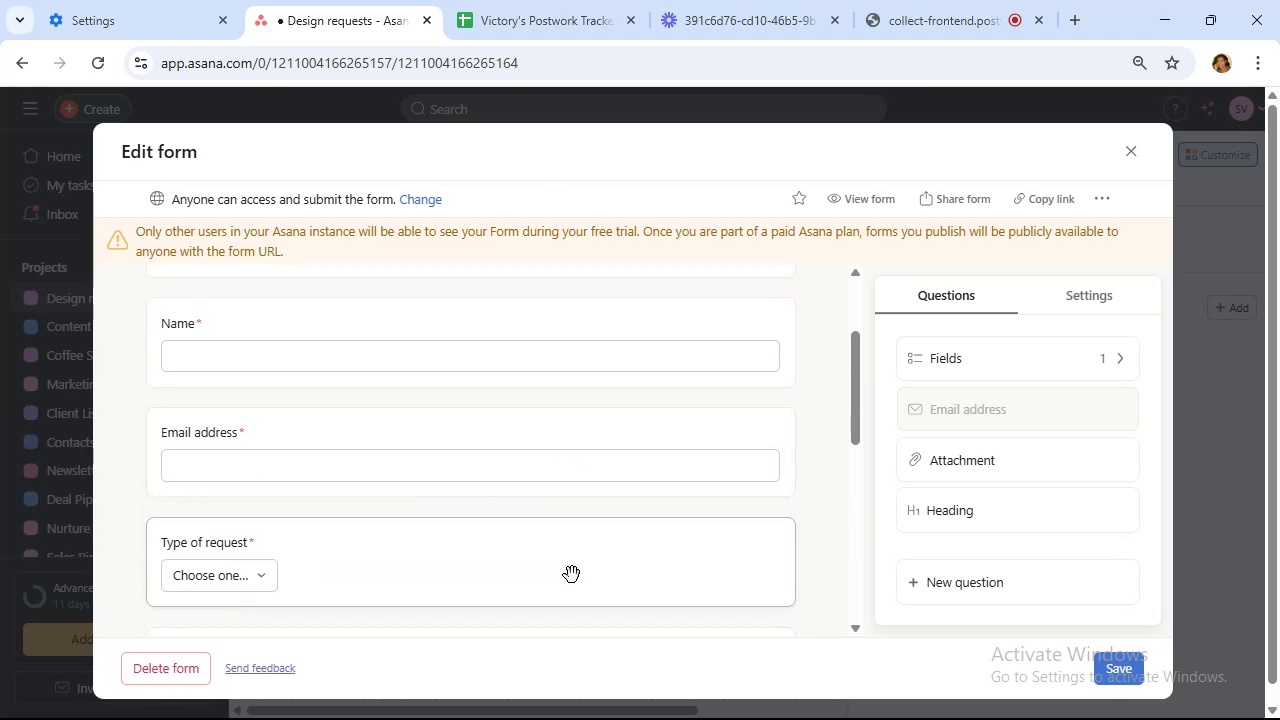 
left_click([571, 574])
 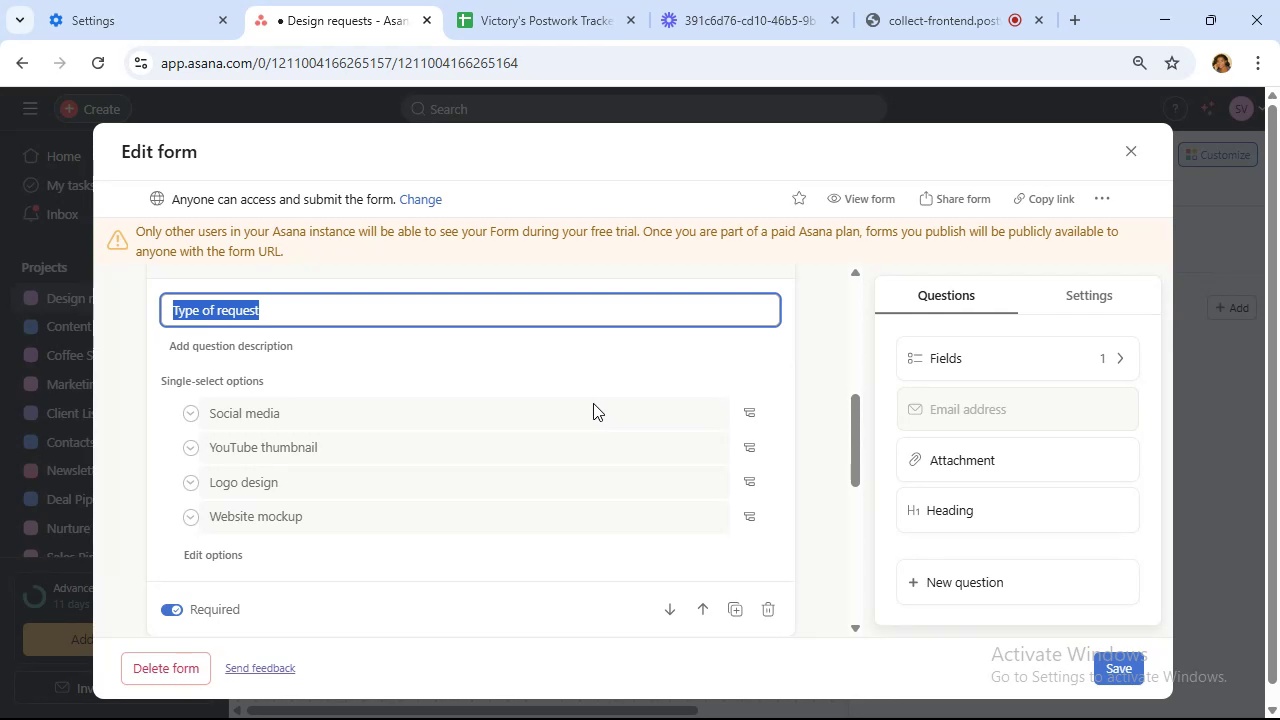 
wait(23.62)
 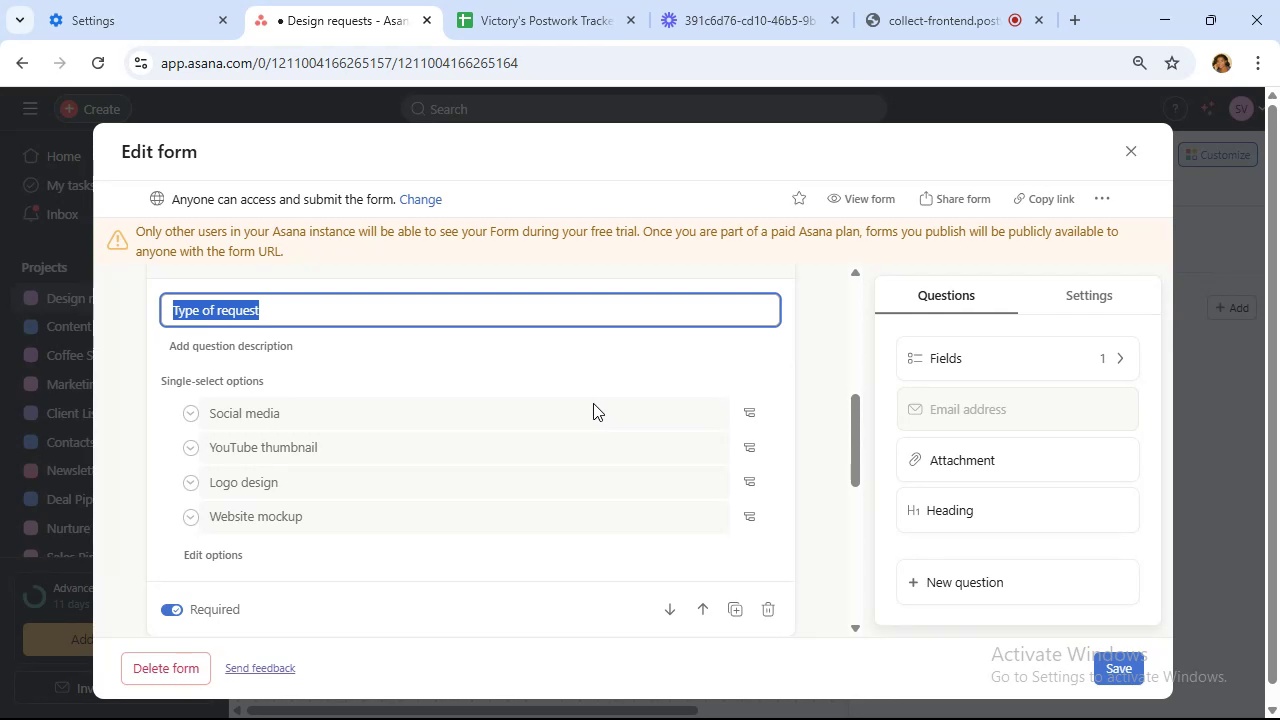 
scroll: coordinate [642, 481], scroll_direction: down, amount: 4.0
 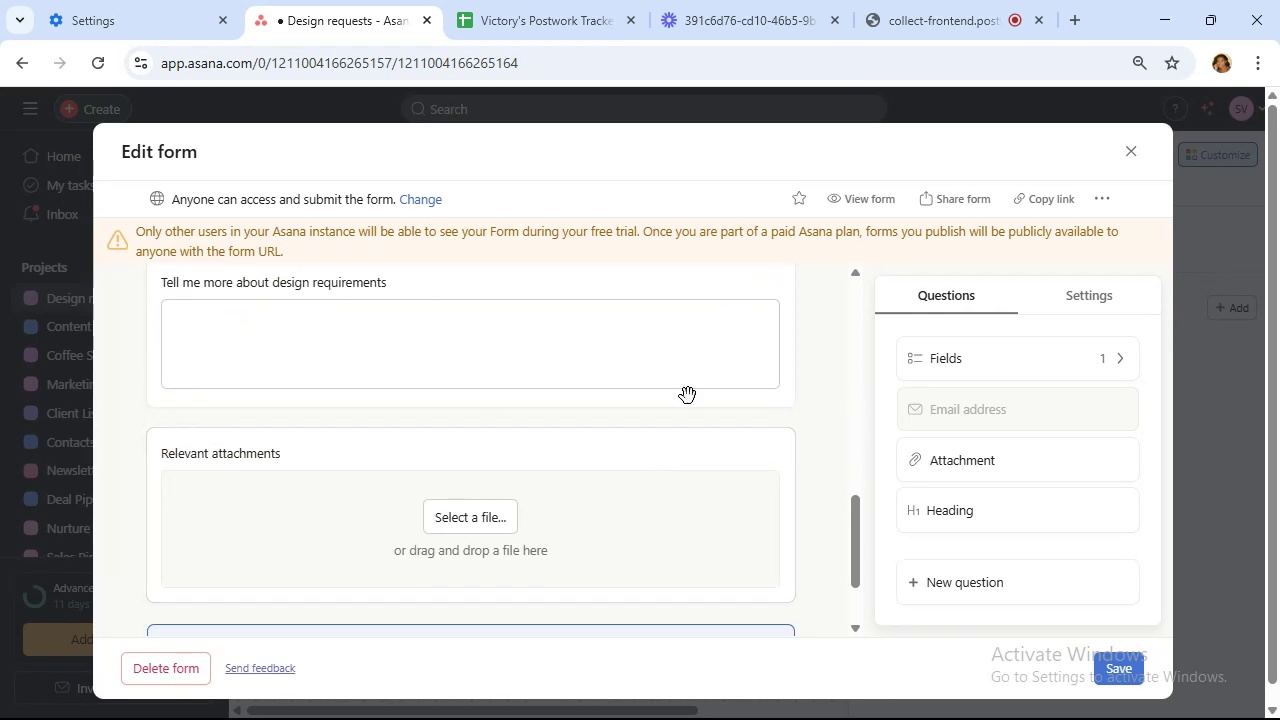 
scroll: coordinate [694, 362], scroll_direction: up, amount: 2.0
 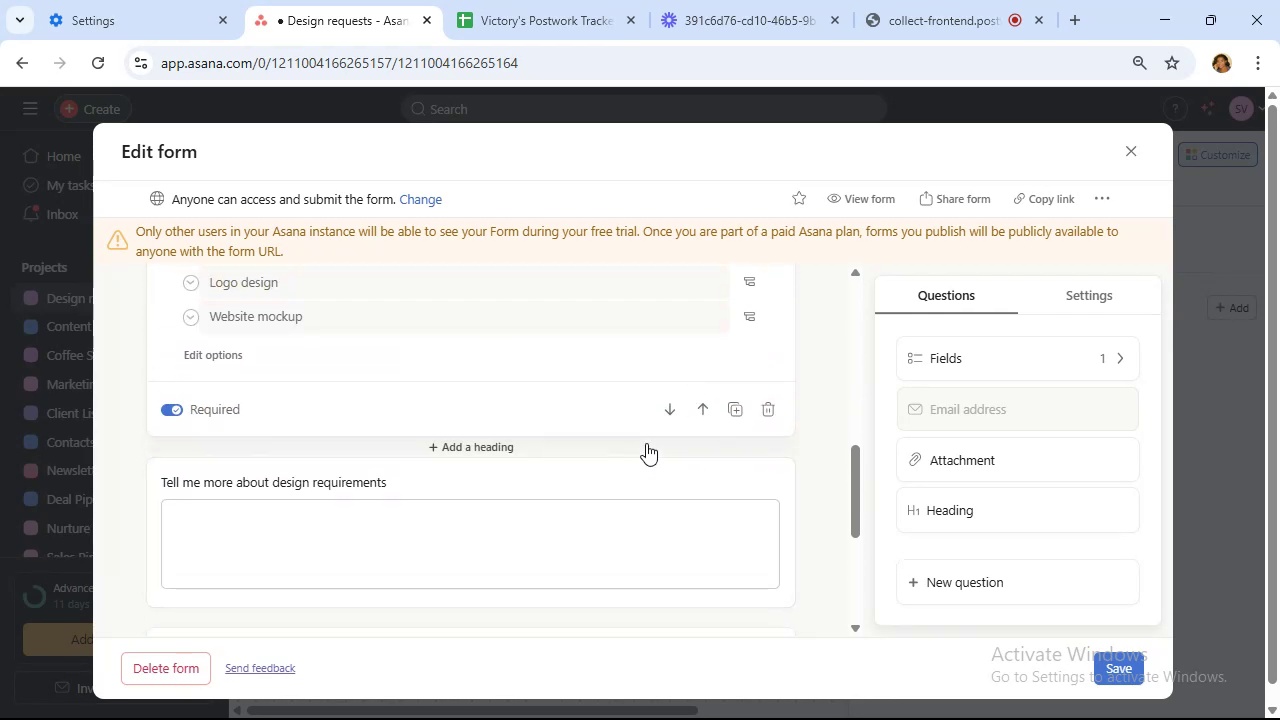 
left_click([646, 443])
 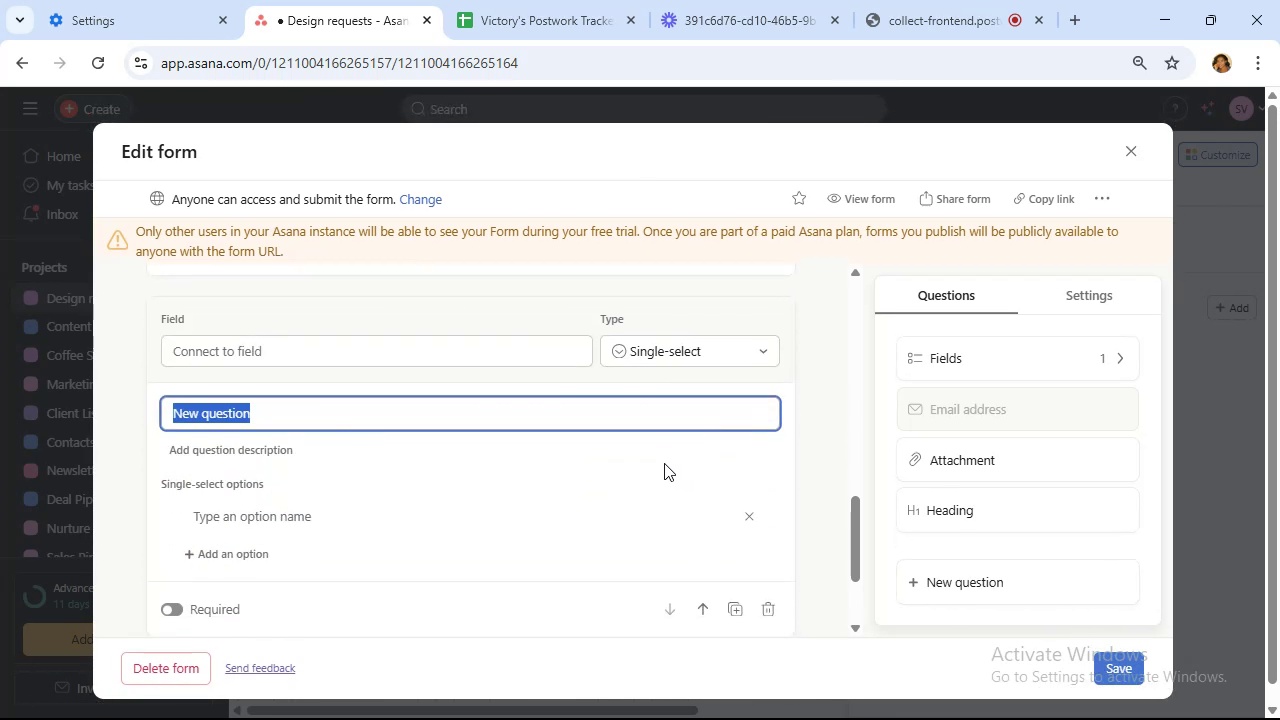 
wait(13.2)
 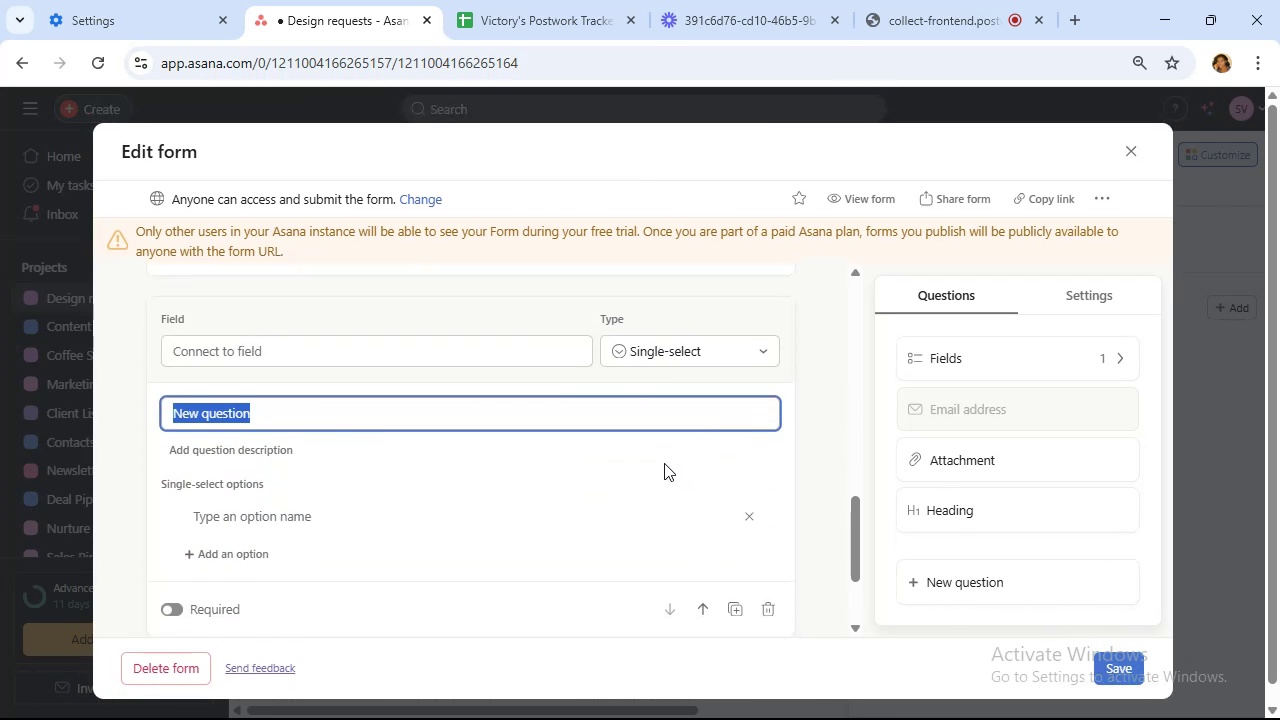 
scroll: coordinate [561, 431], scroll_direction: up, amount: 1.0
 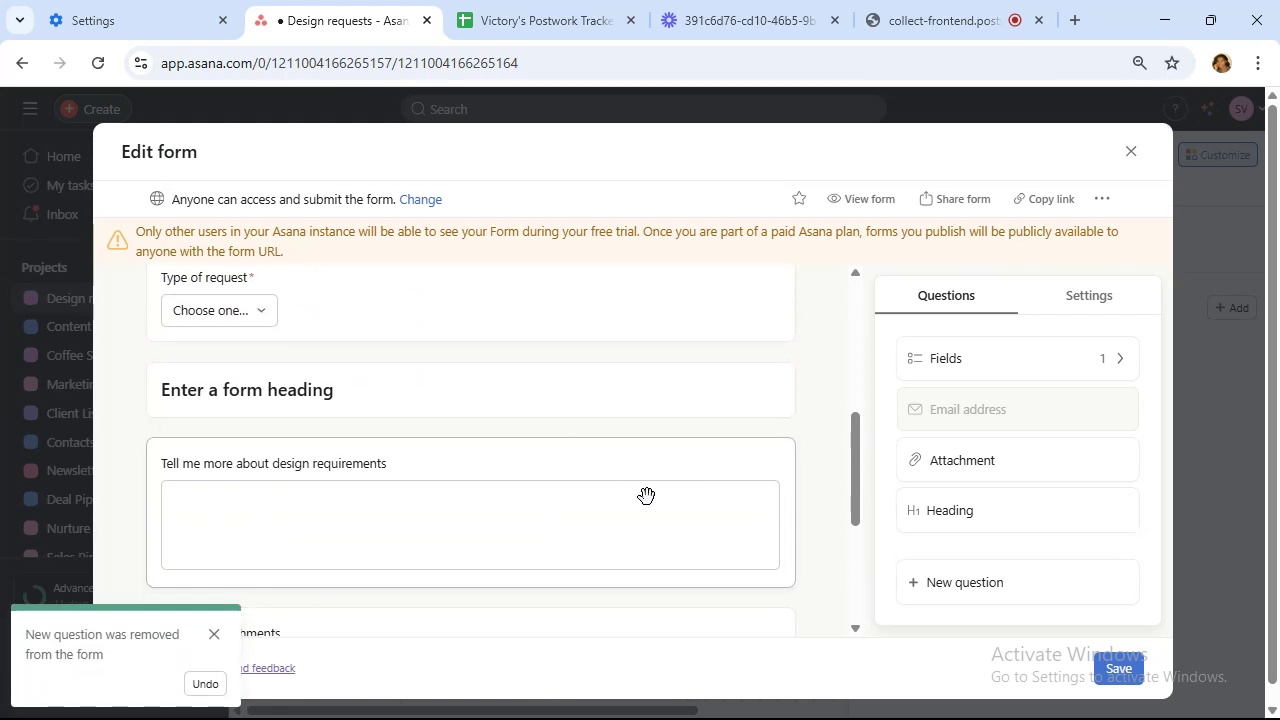 
left_click([575, 386])
 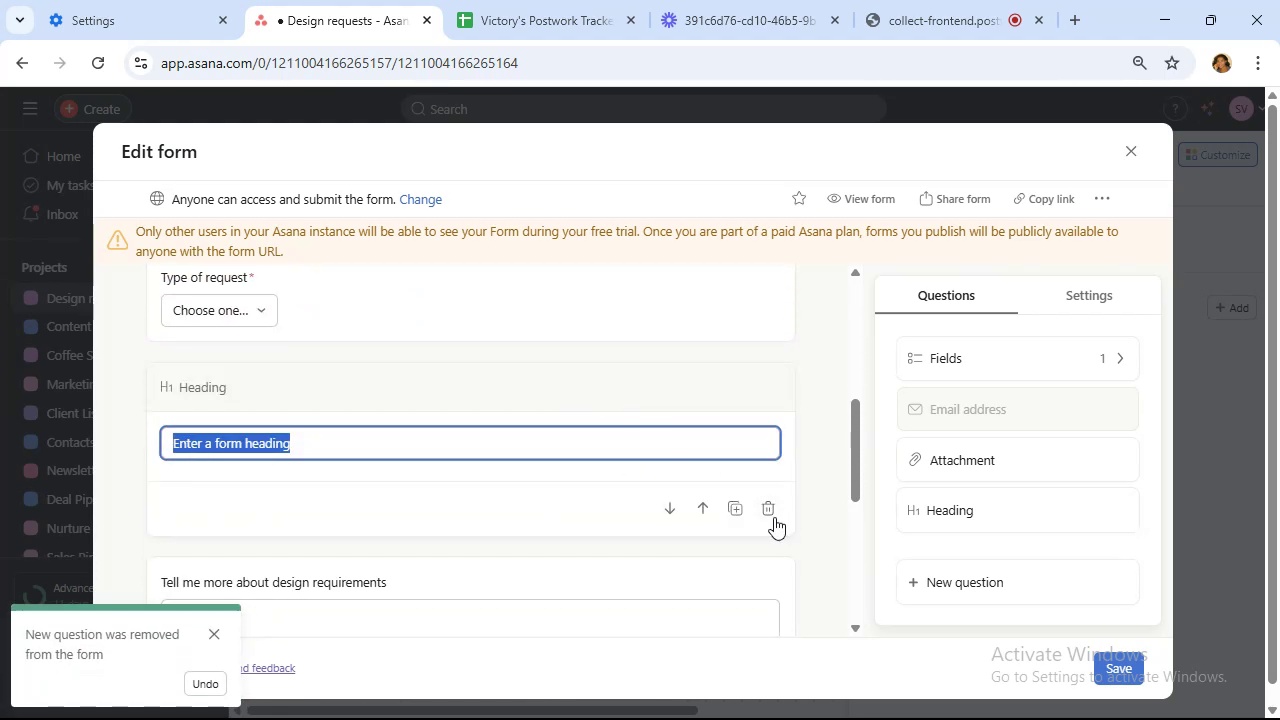 
left_click([766, 513])
 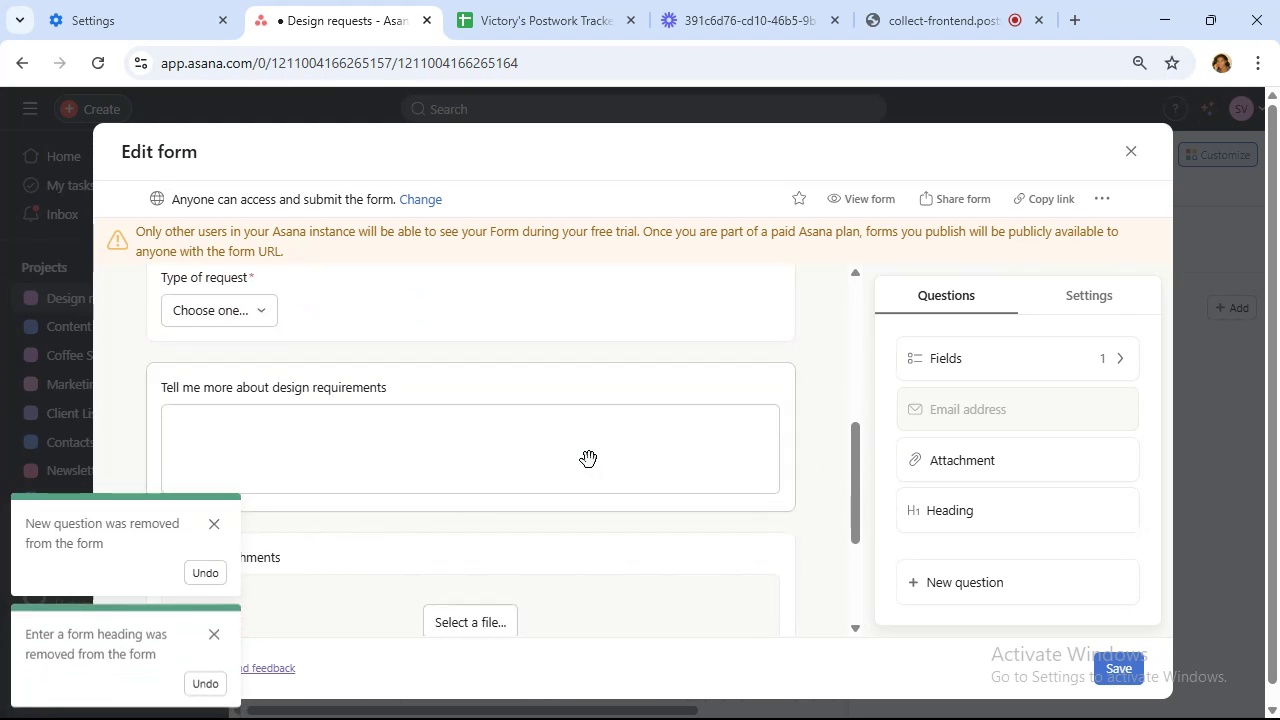 
scroll: coordinate [588, 456], scroll_direction: up, amount: 4.0
 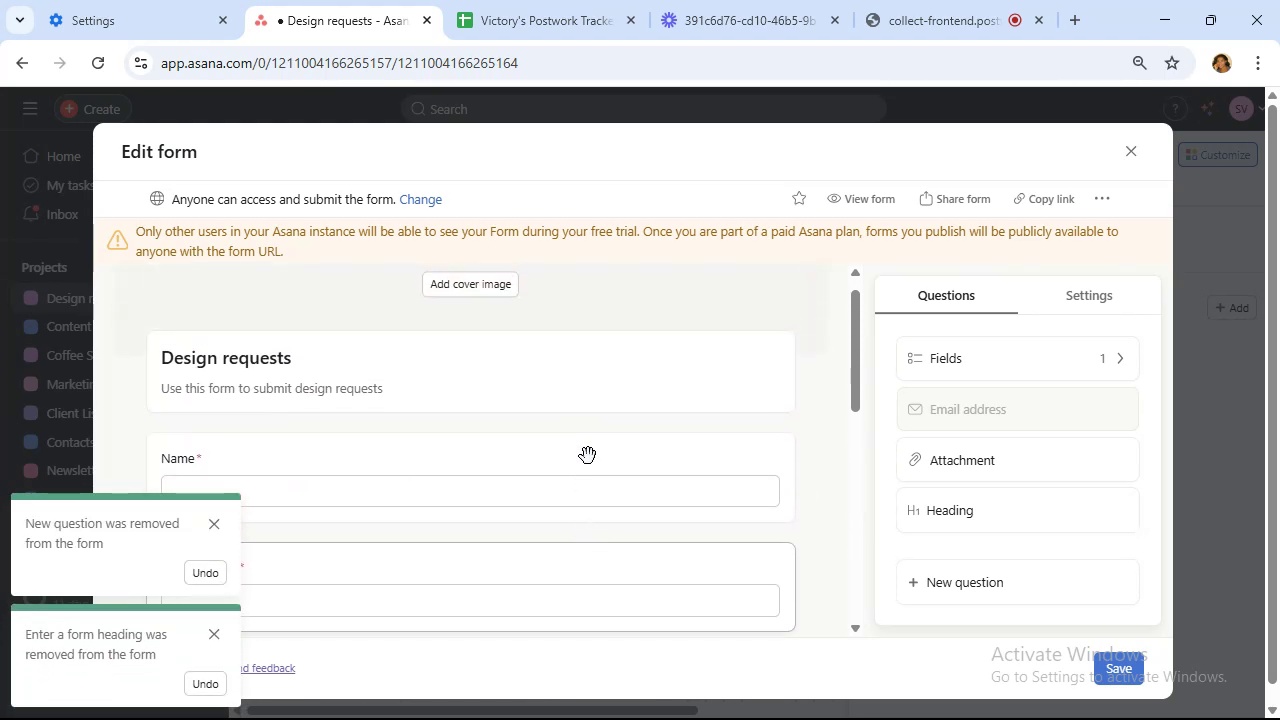 
scroll: coordinate [586, 450], scroll_direction: down, amount: 4.0
 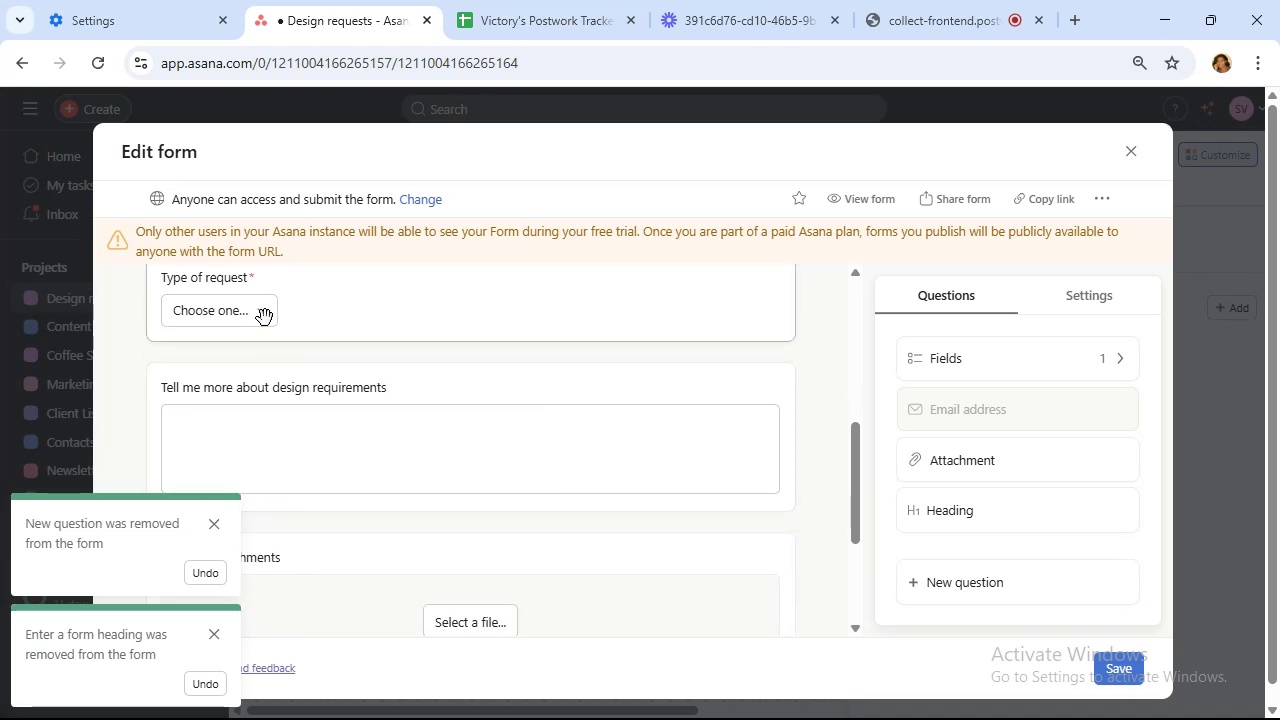 
left_click([262, 310])
 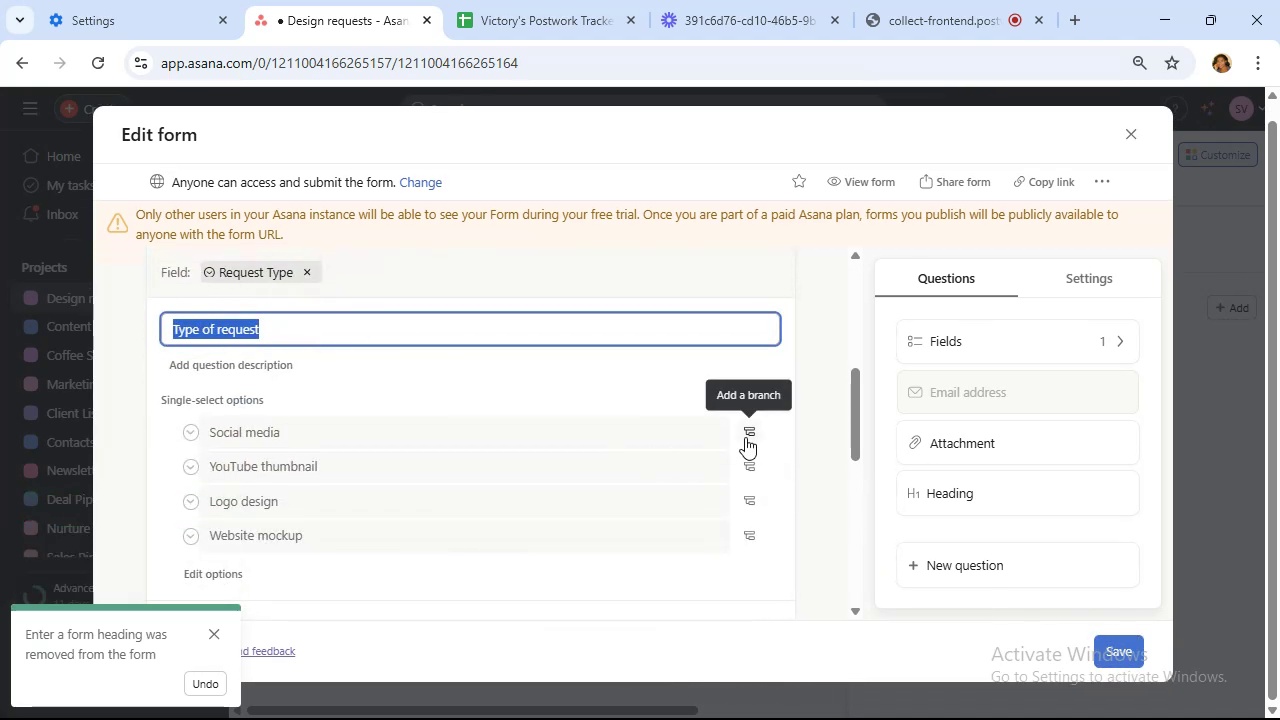 
wait(8.06)
 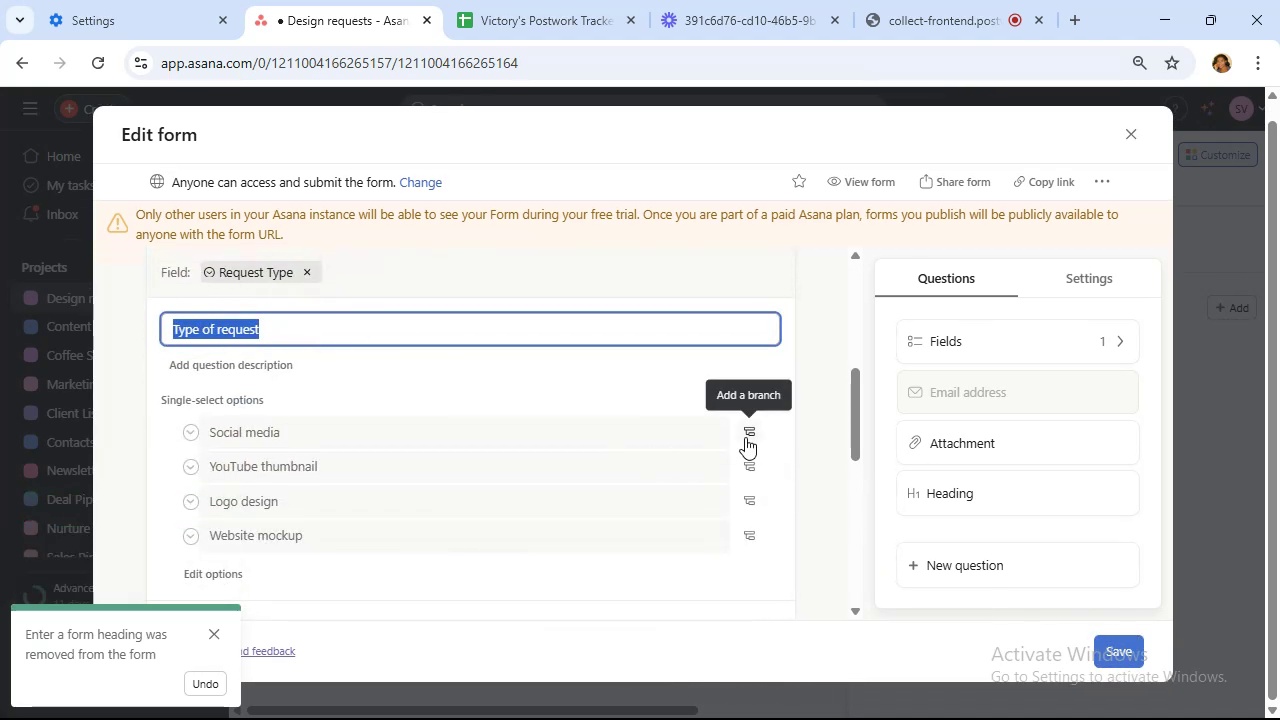 
left_click([746, 430])
 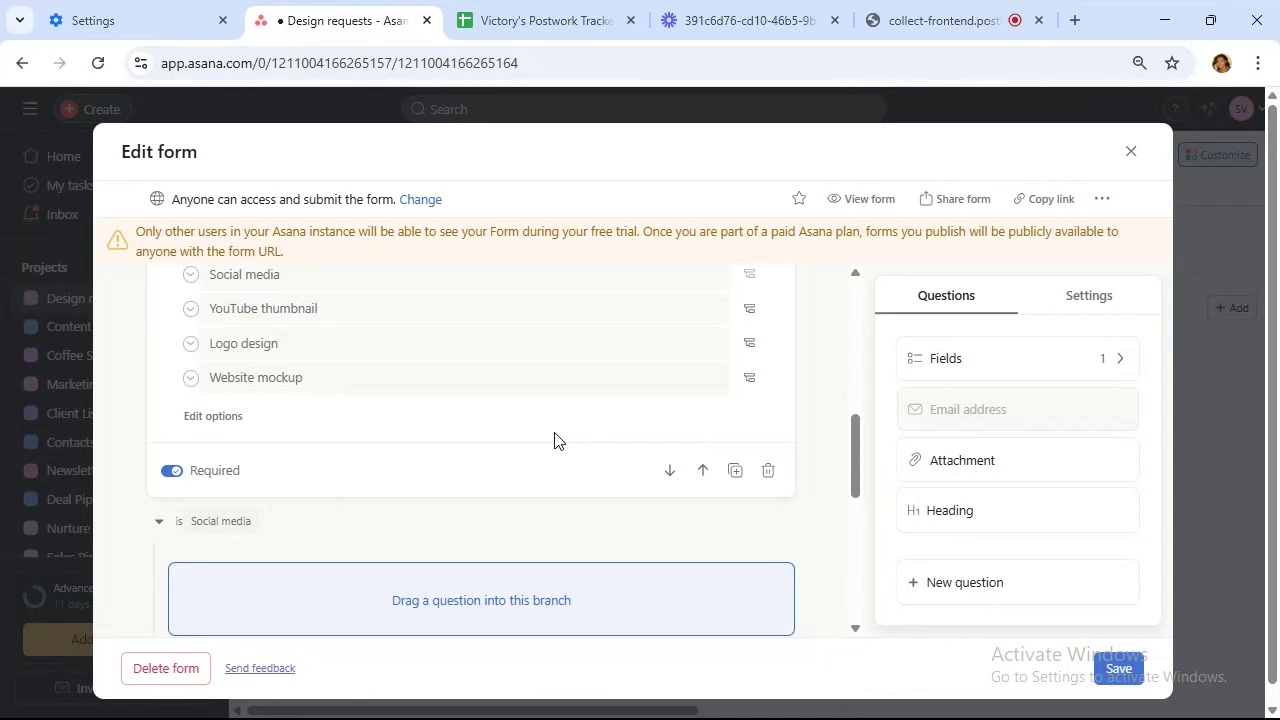 
scroll: coordinate [554, 432], scroll_direction: down, amount: 2.0
 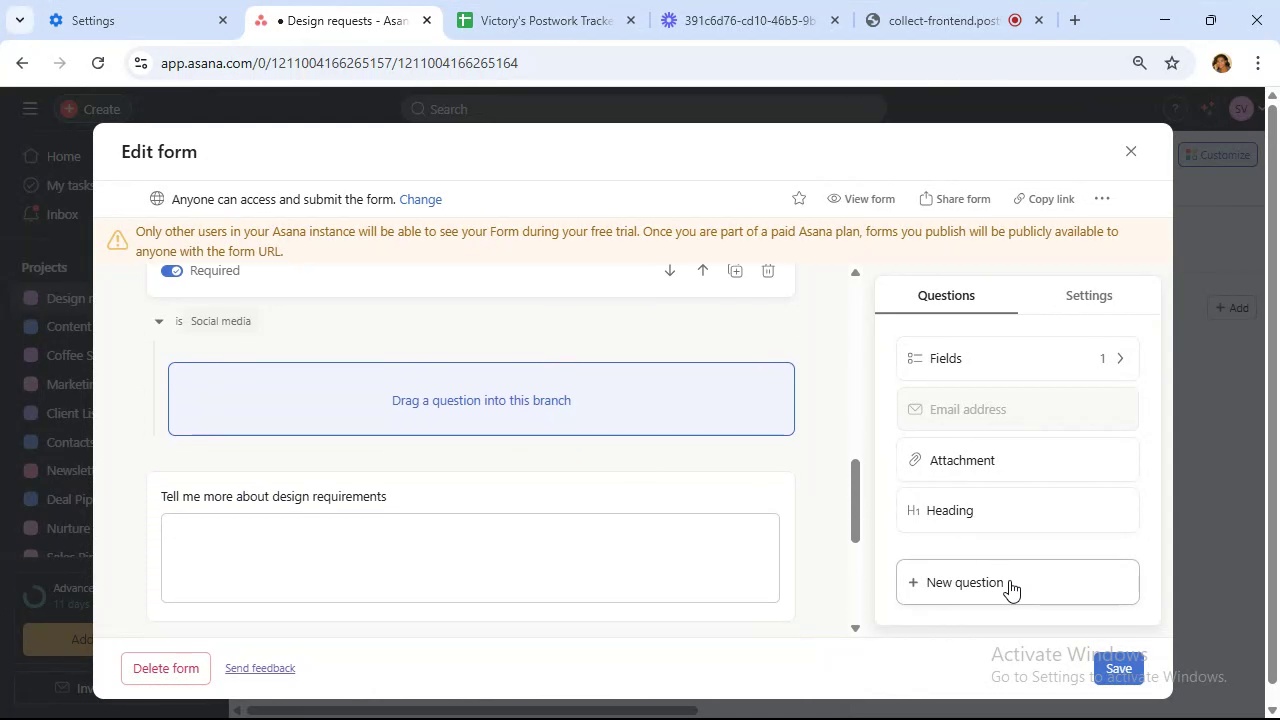 
left_click_drag(start_coordinate=[1007, 580], to_coordinate=[539, 391])
 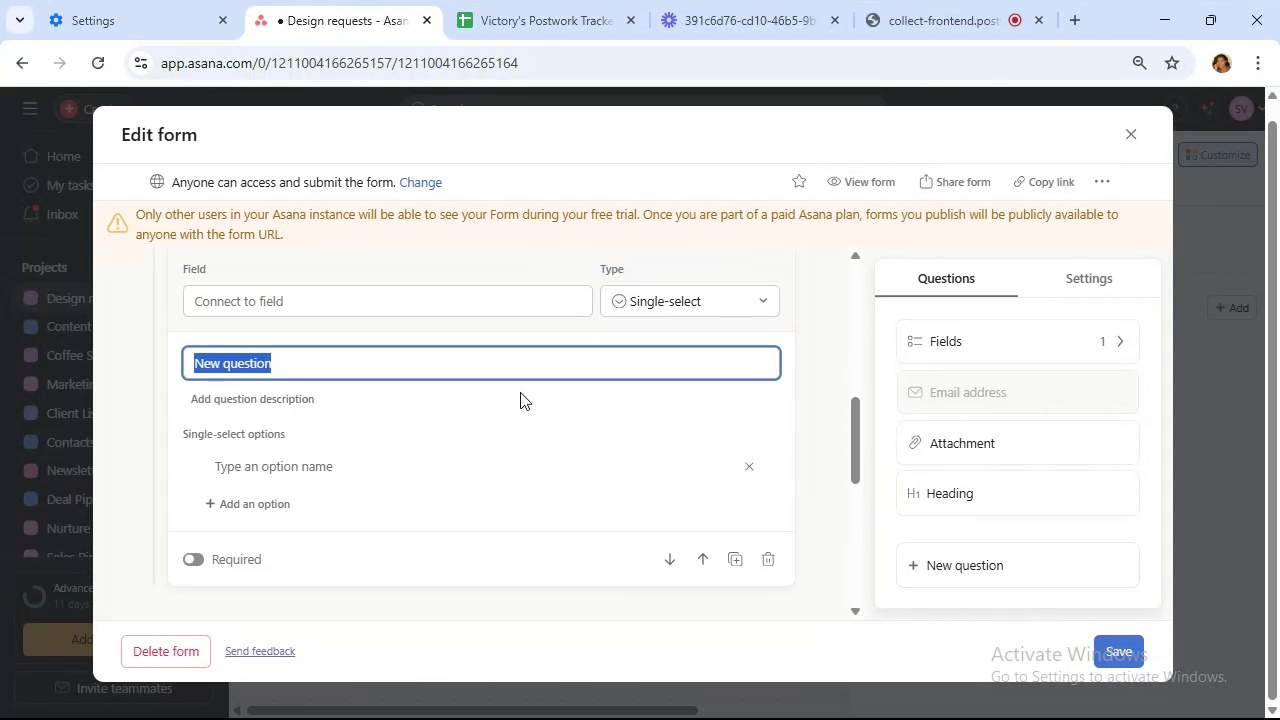 
type(Which platform?)
 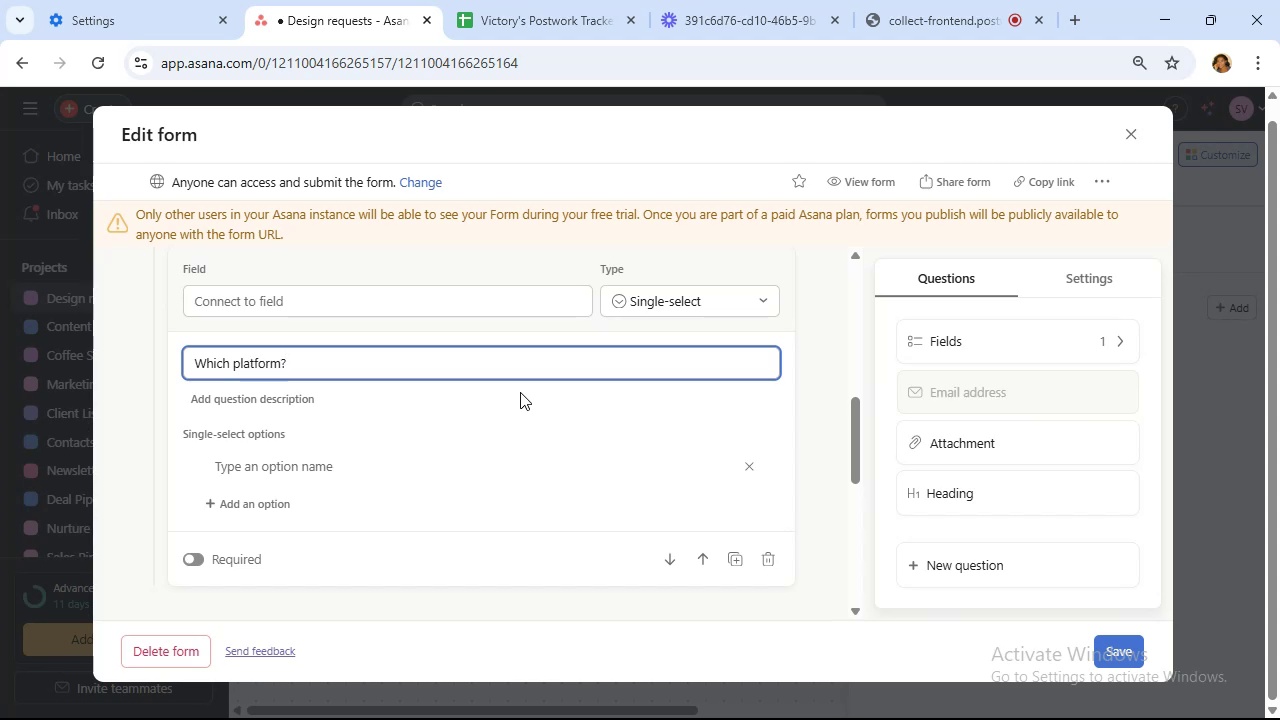 
wait(6.93)
 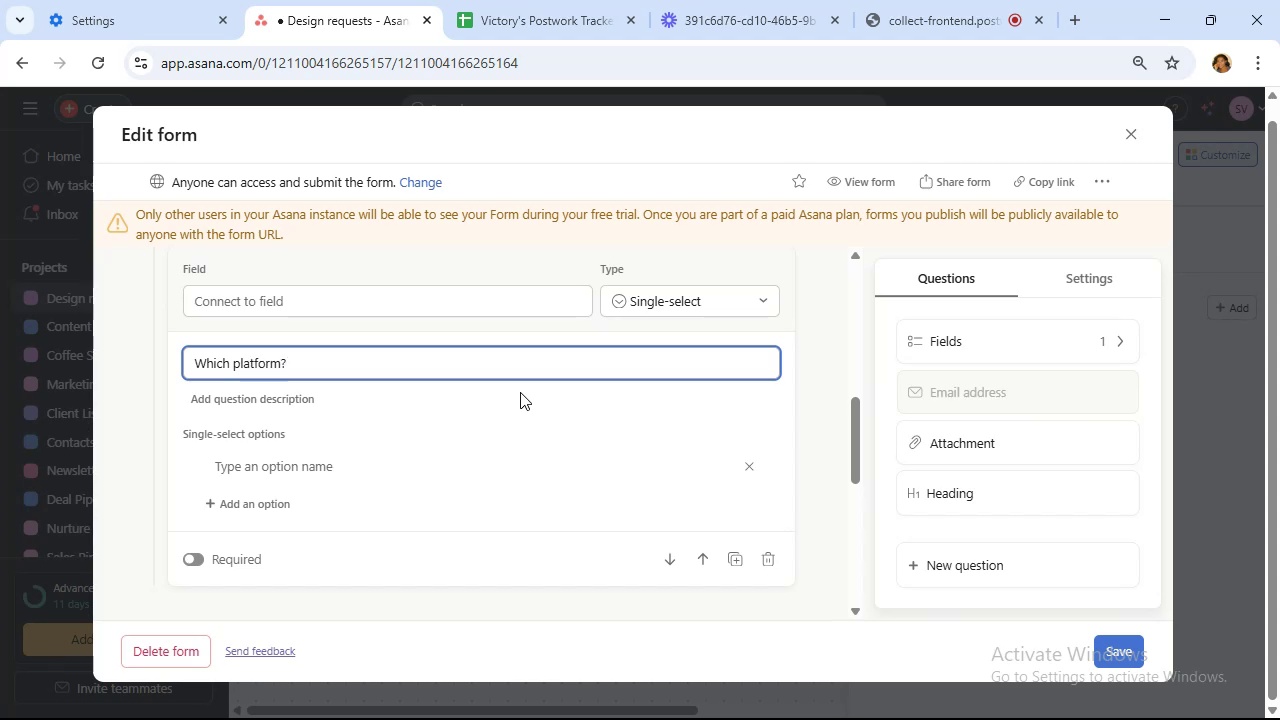 
left_click([629, 303])
 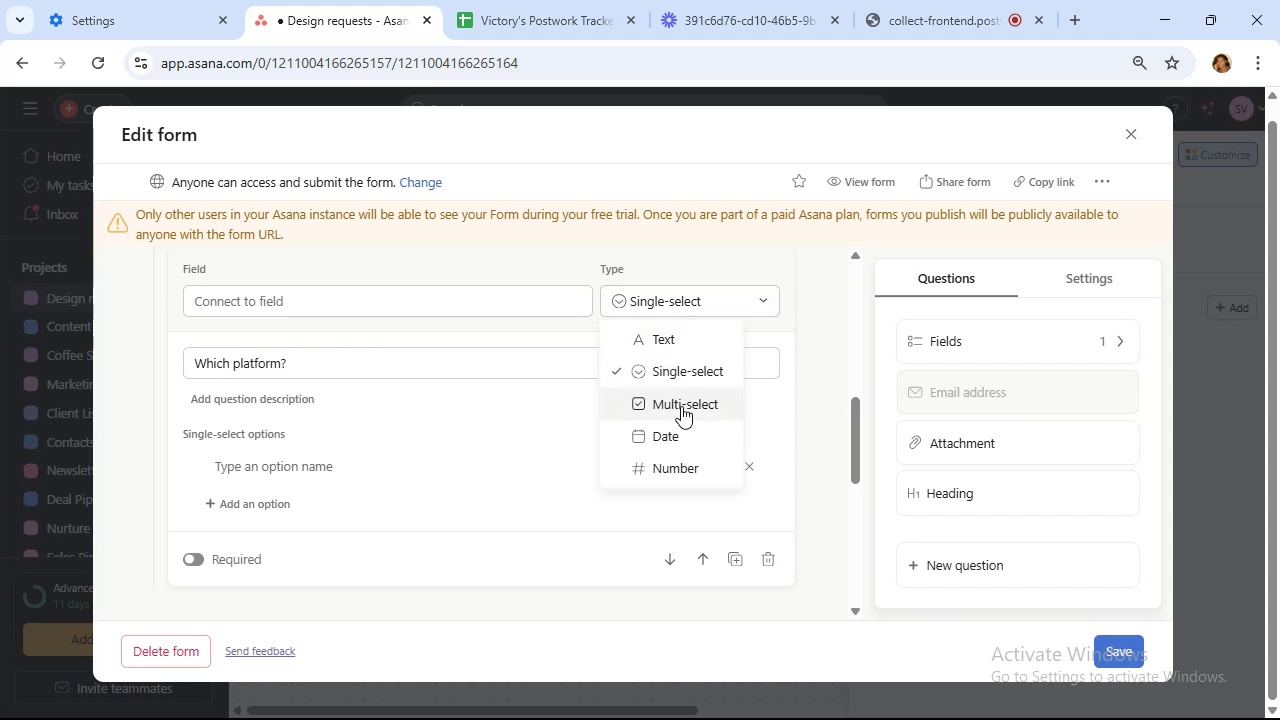 
left_click([681, 408])
 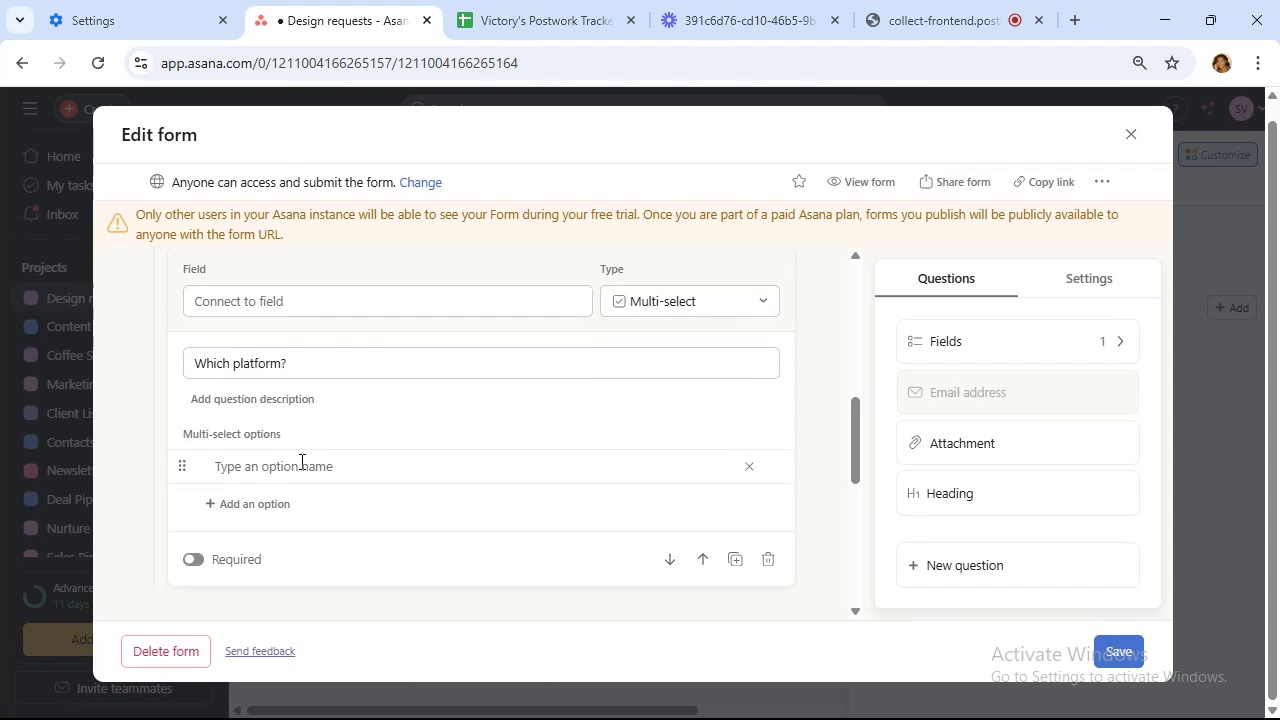 
left_click([305, 470])
 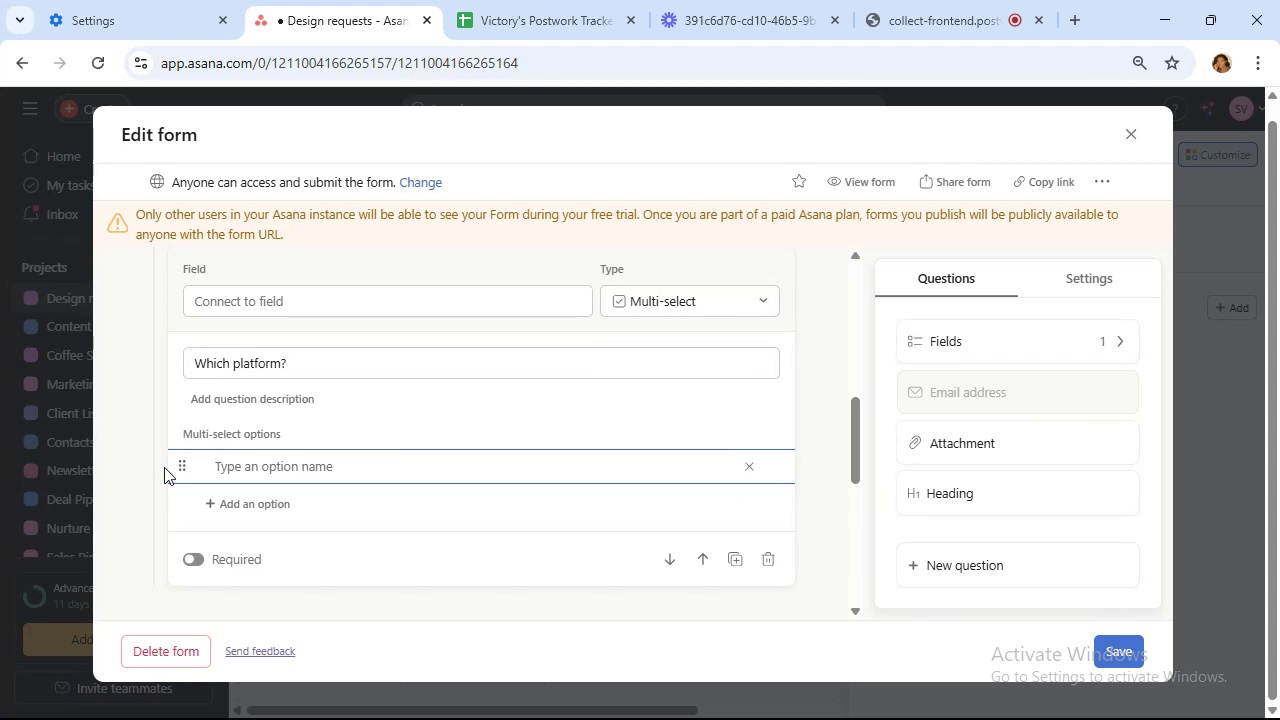 
type(Facebook)
 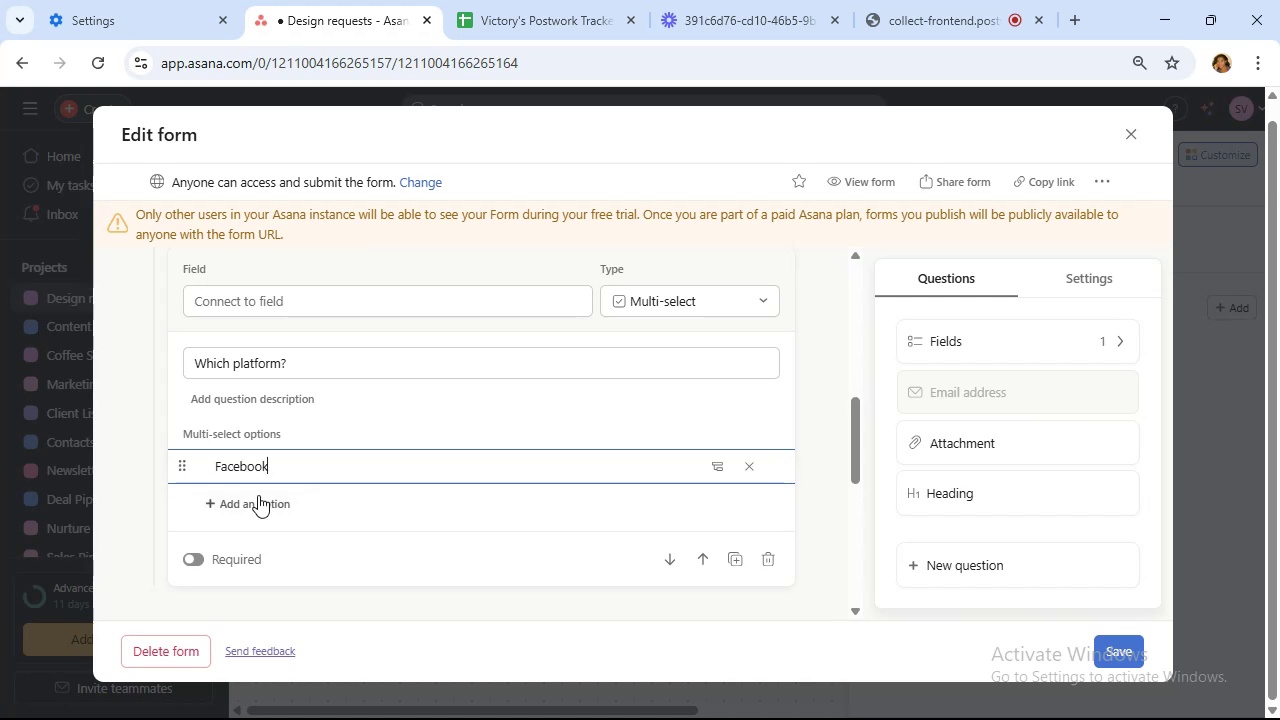 
left_click([263, 510])
 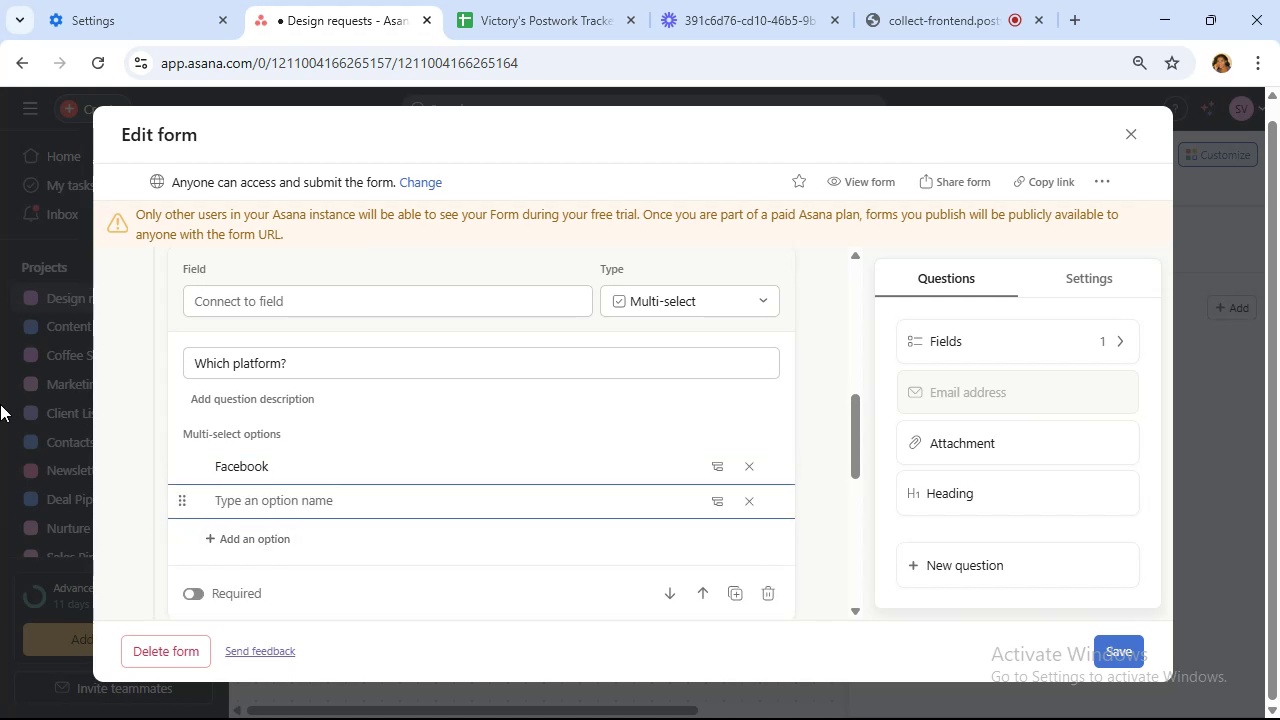 
type(Instagram)
 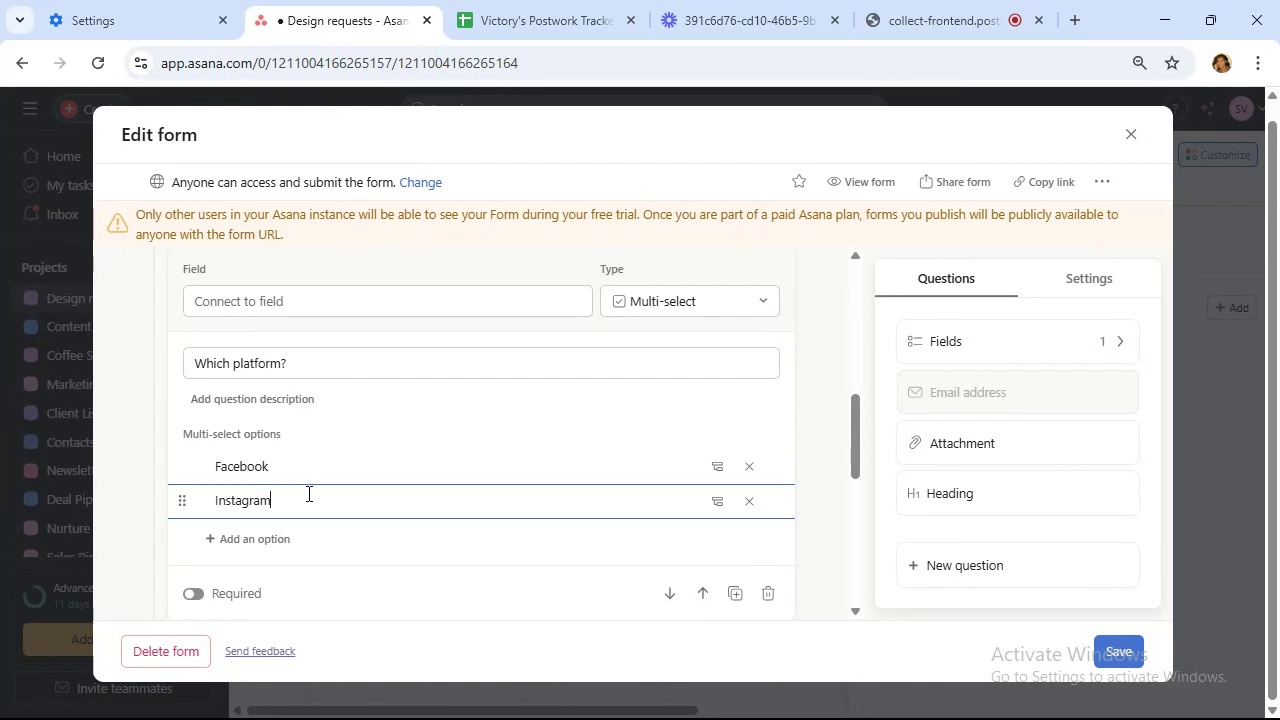 
left_click([283, 535])
 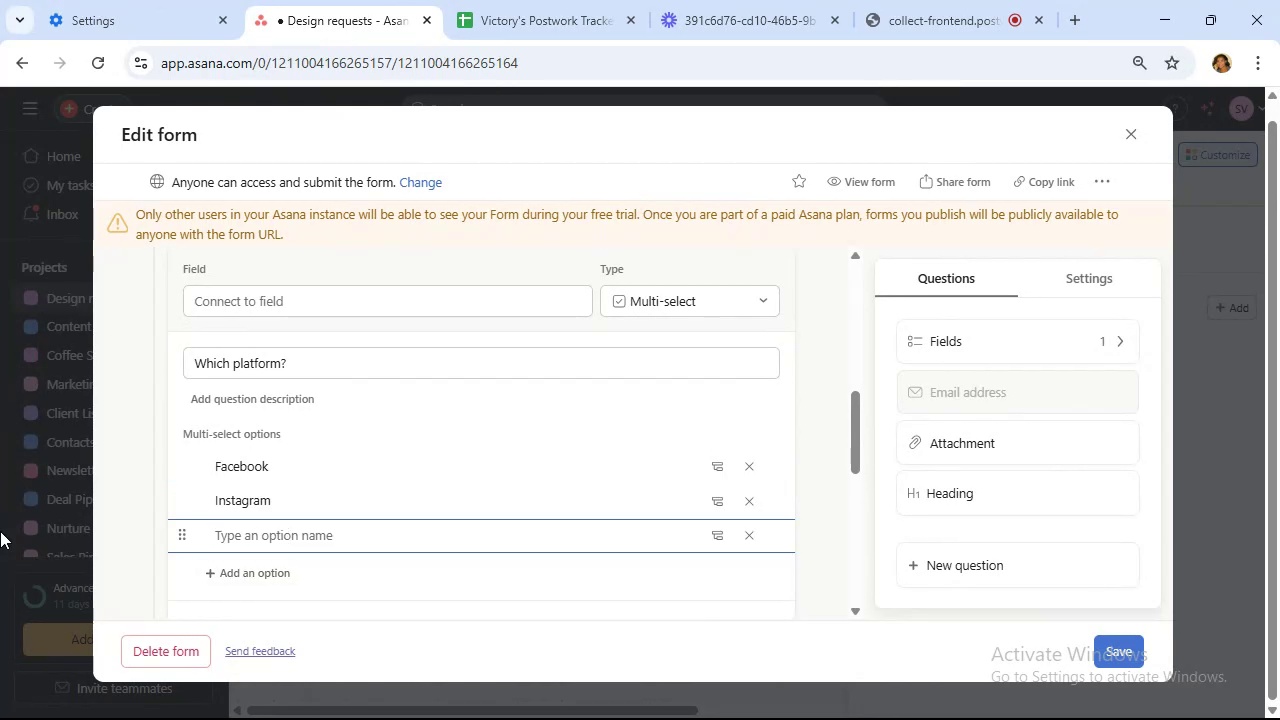 
type(Twitter)
 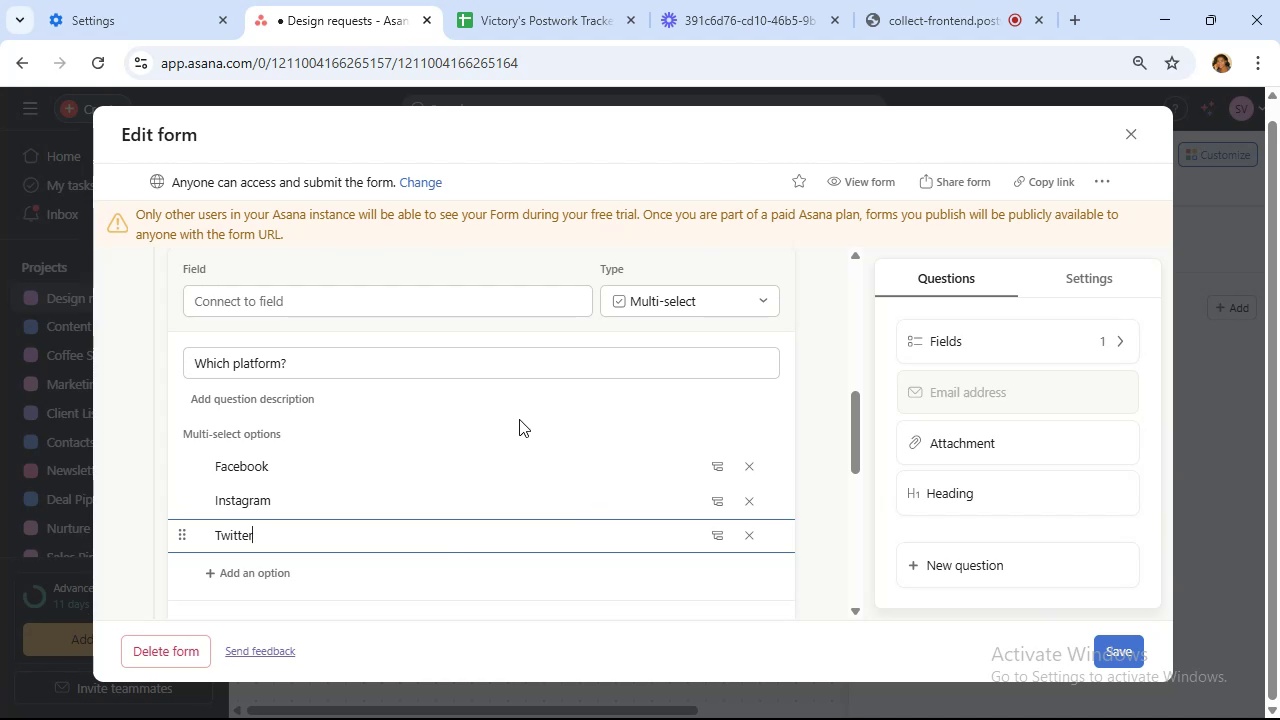 
wait(22.4)
 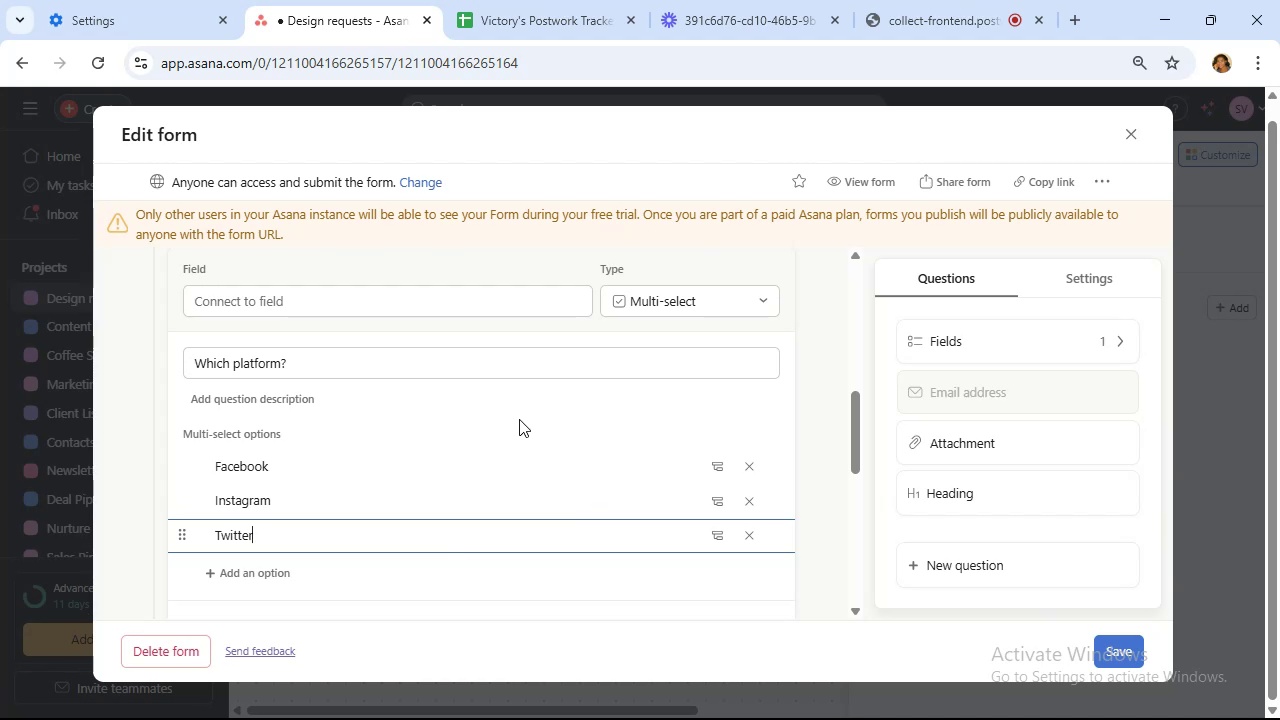 
scroll: coordinate [443, 441], scroll_direction: down, amount: 2.0
 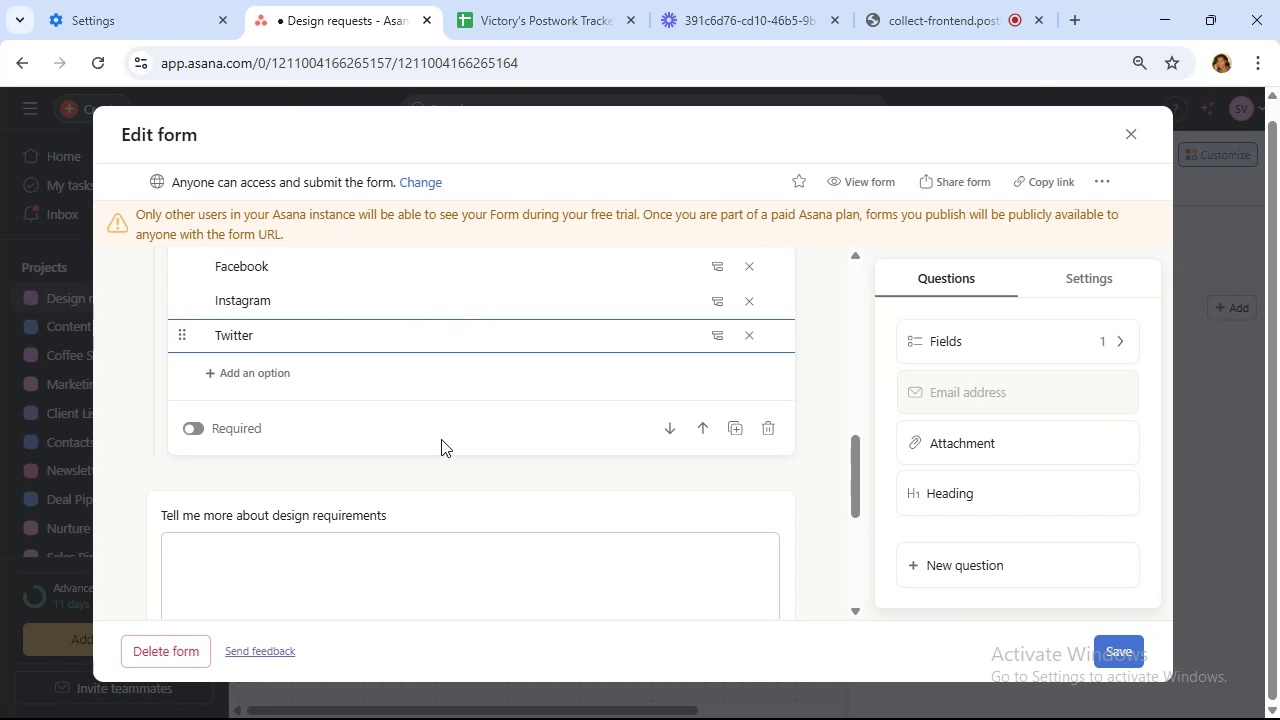 
scroll: coordinate [441, 439], scroll_direction: up, amount: 1.0
 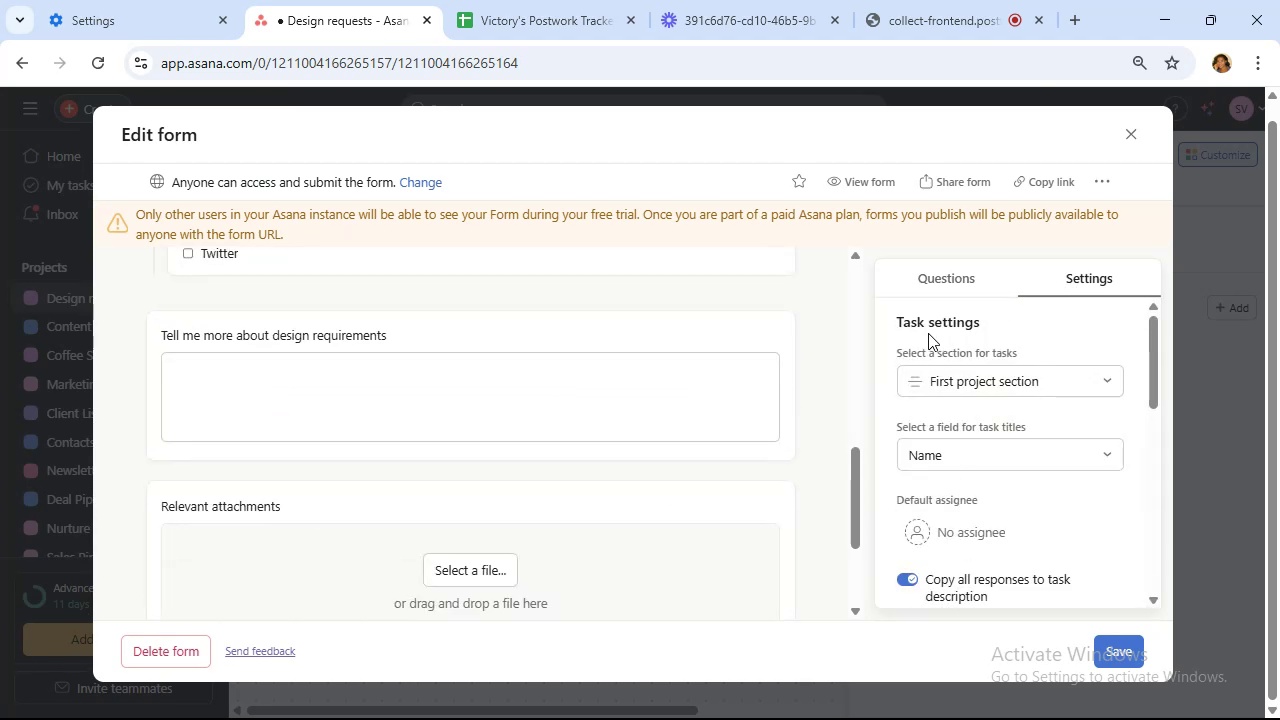 
wait(9.62)
 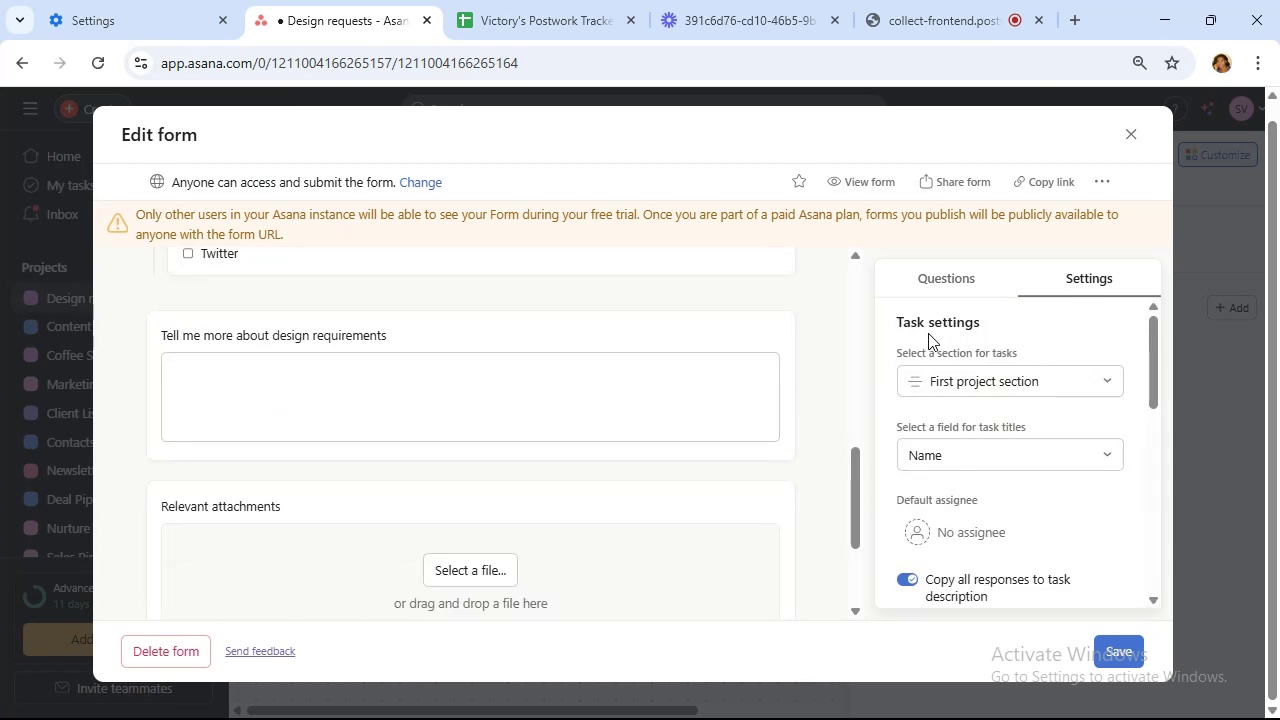 
scroll: coordinate [974, 412], scroll_direction: down, amount: 1.0
 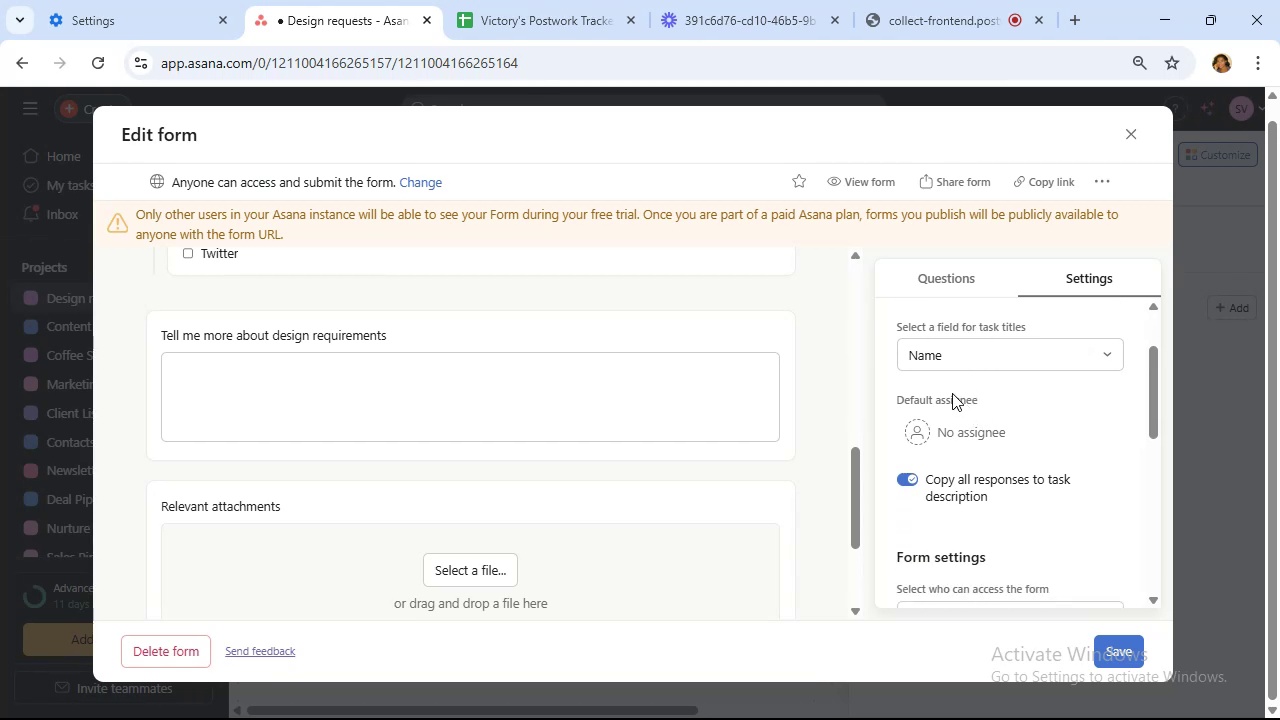 
wait(7.95)
 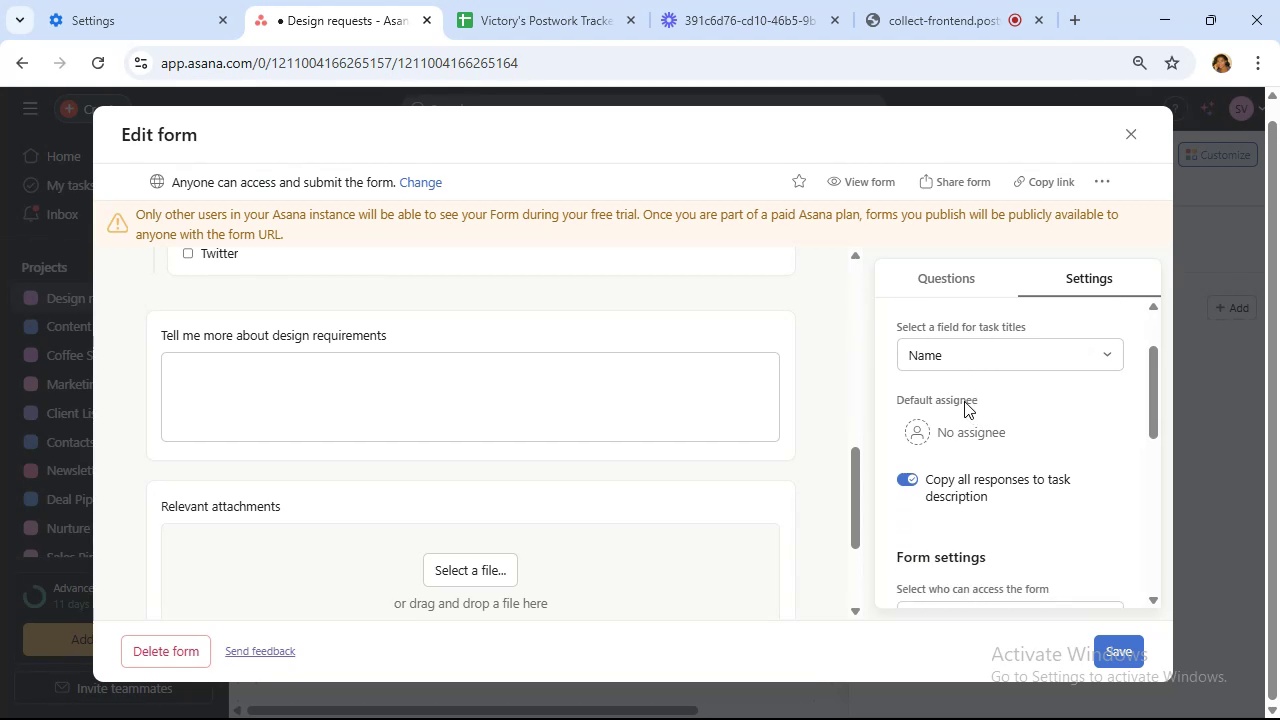 
left_click([980, 354])
 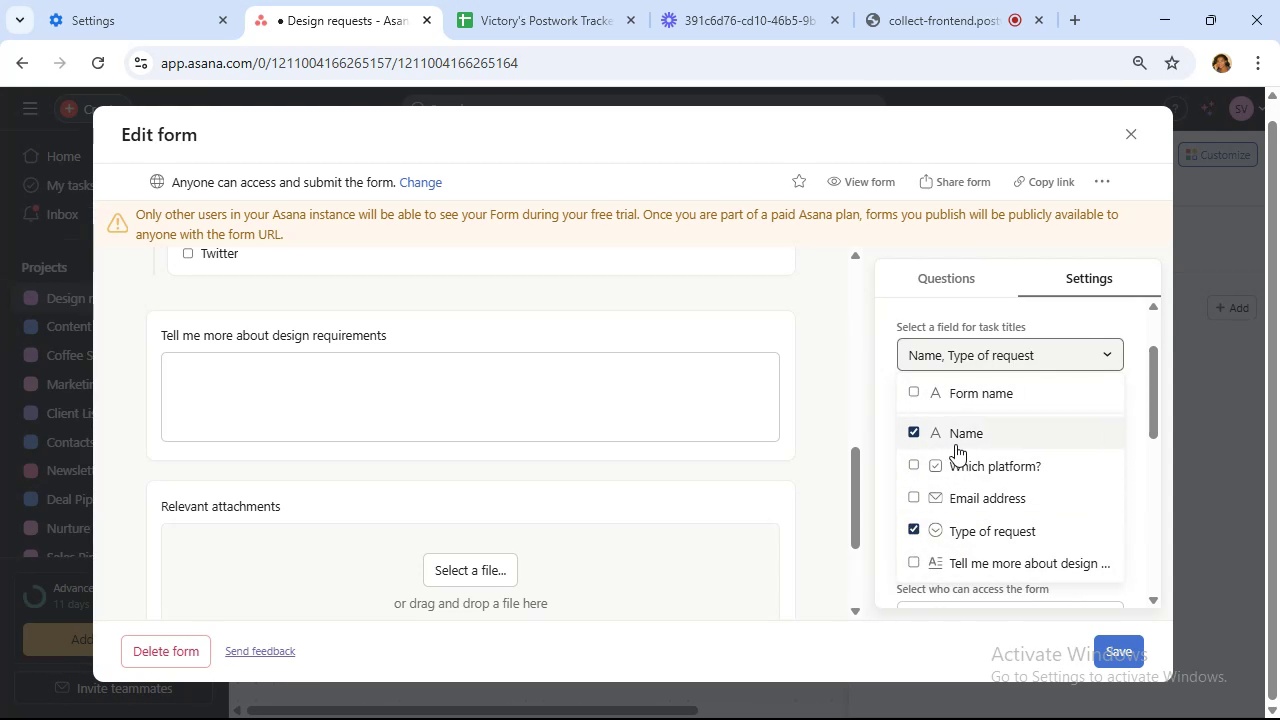 
wait(12.56)
 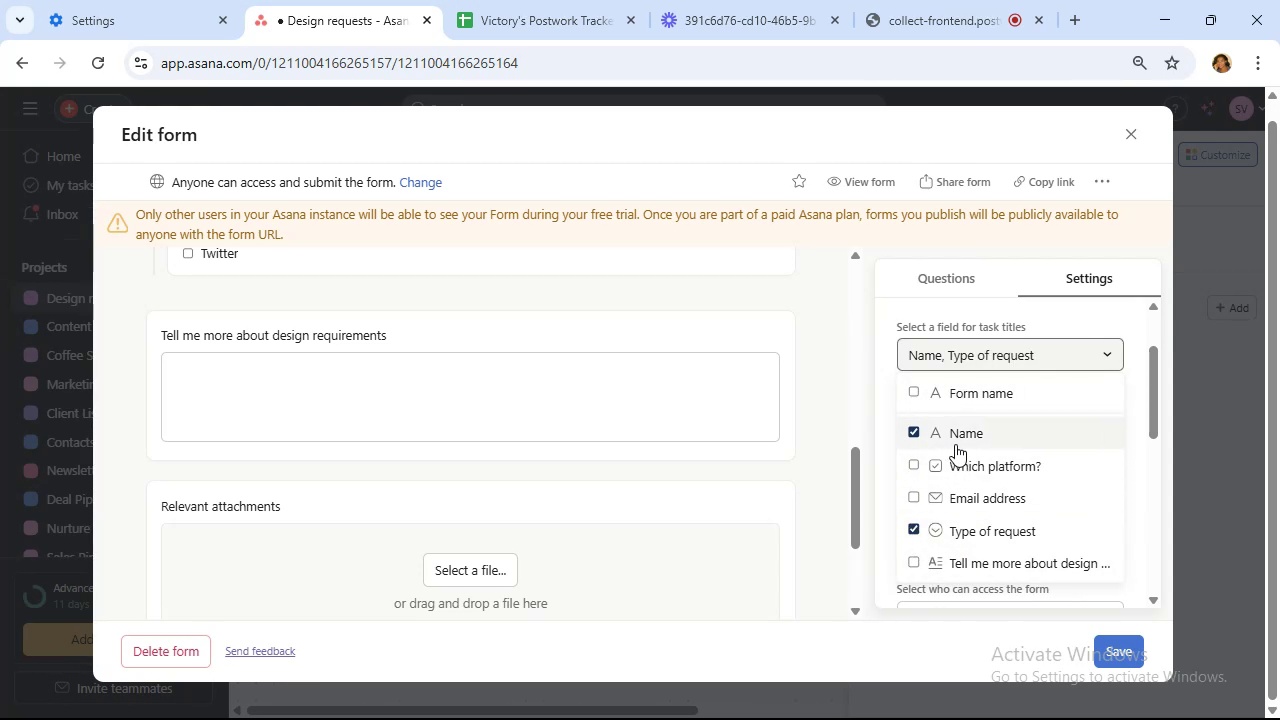 
left_click([1049, 358])
 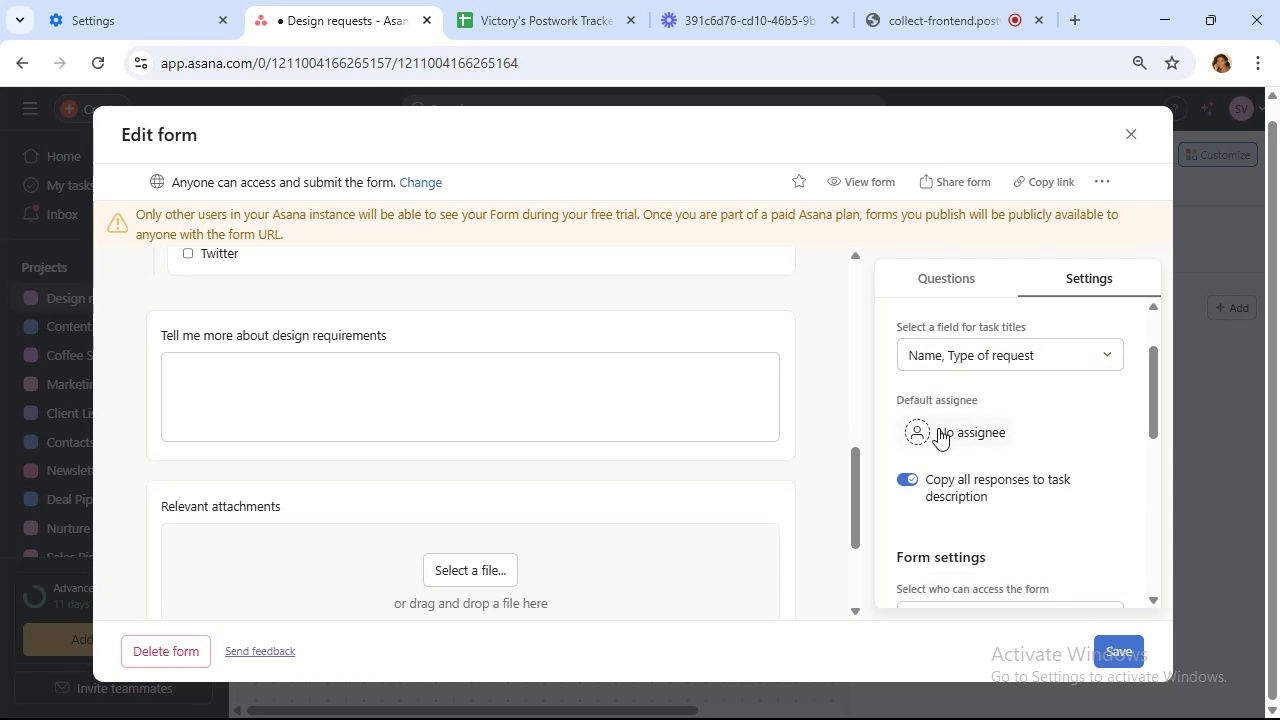 
left_click([937, 429])
 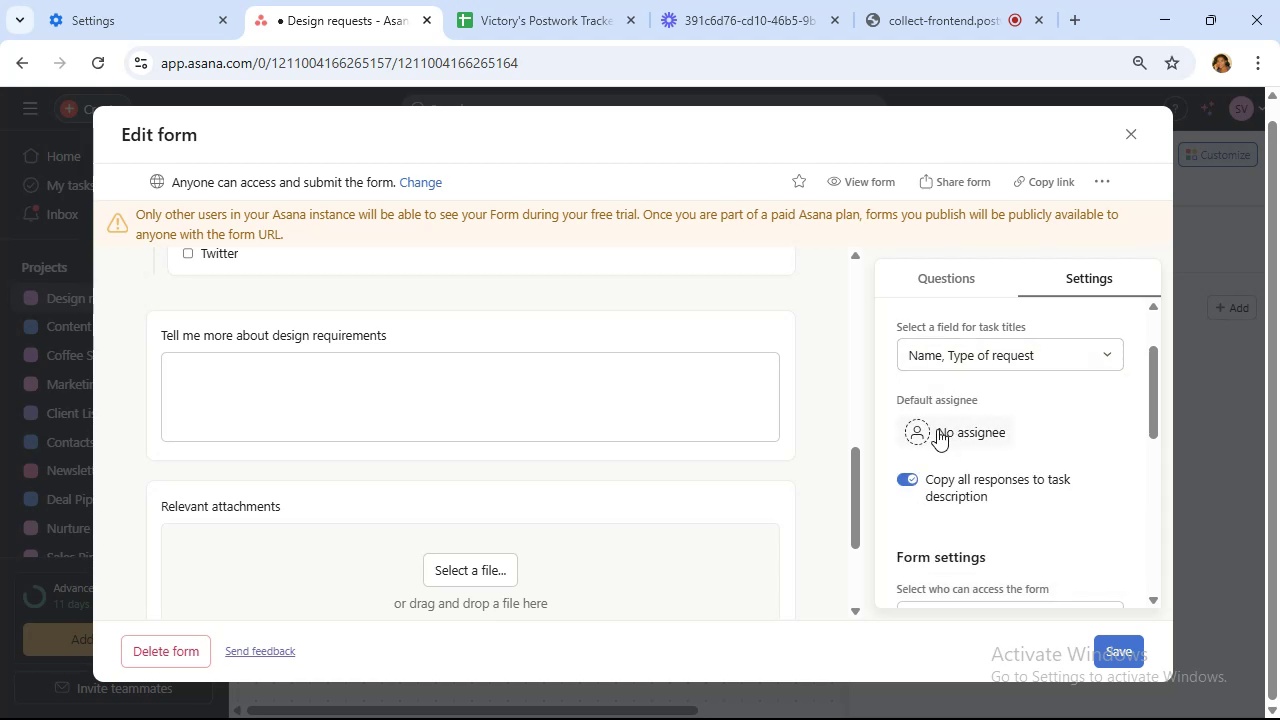 
mouse_move([959, 408])
 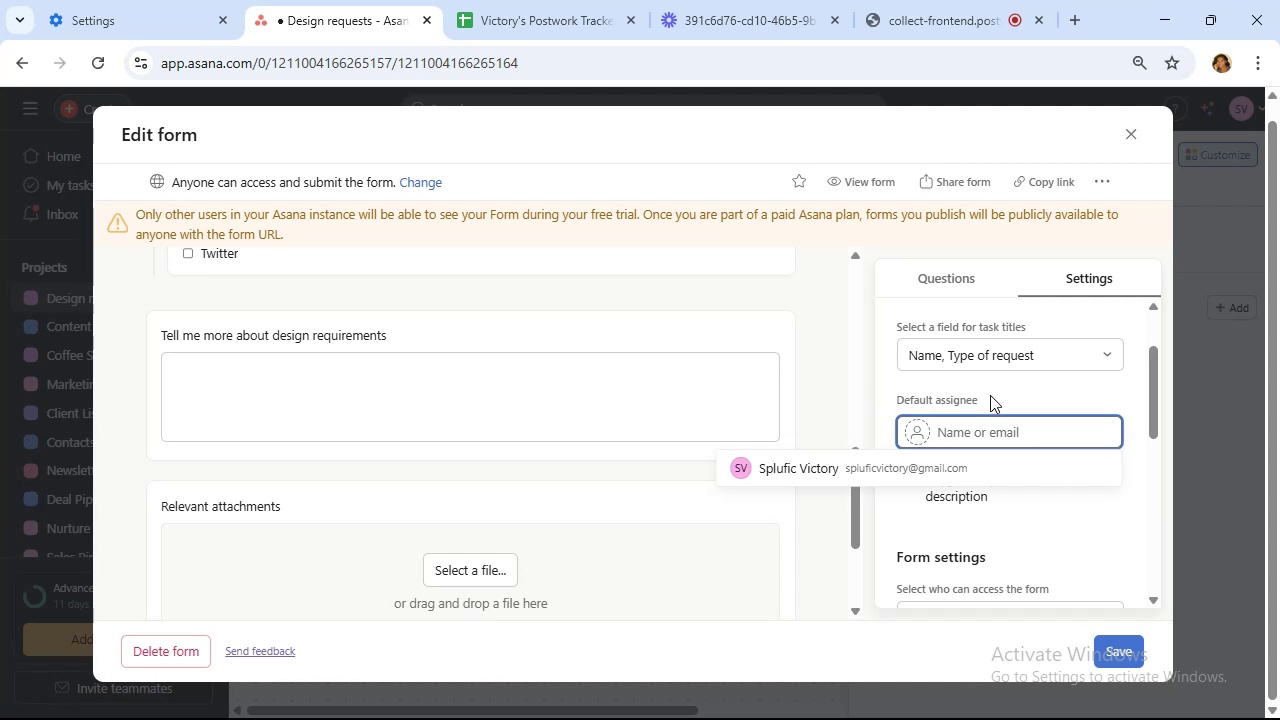 
left_click([990, 395])
 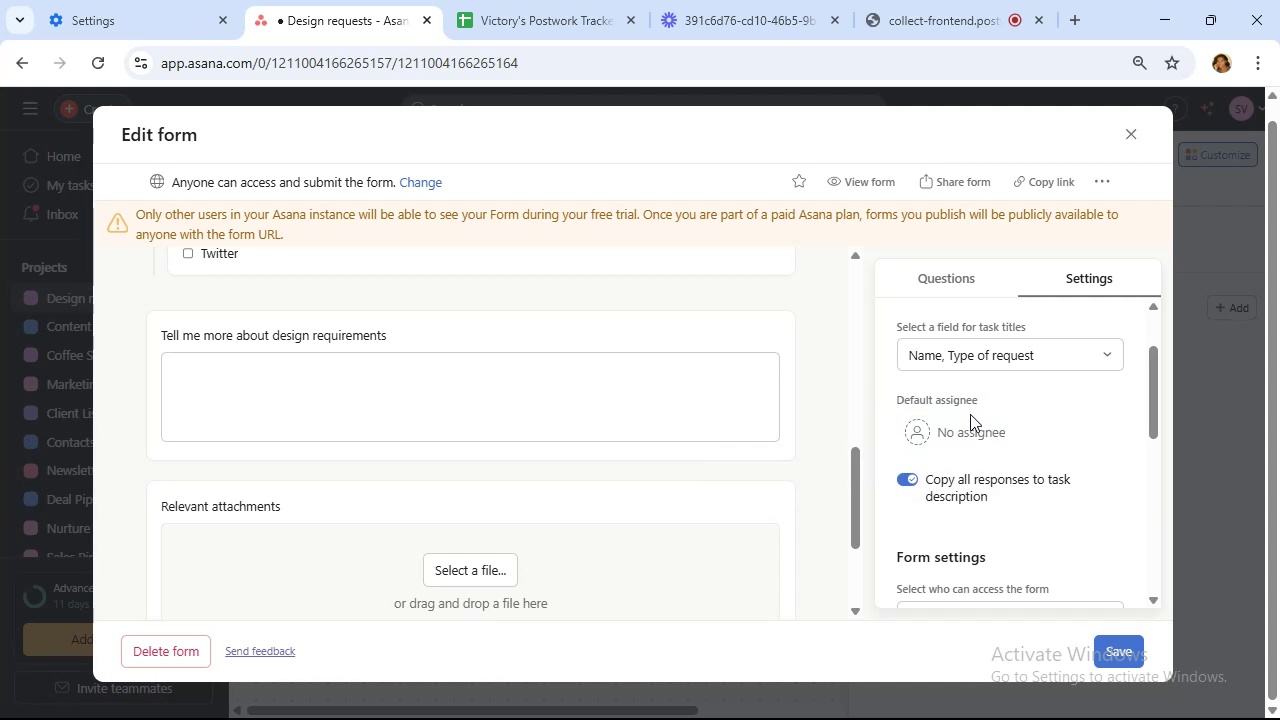 
scroll: coordinate [973, 418], scroll_direction: down, amount: 2.0
 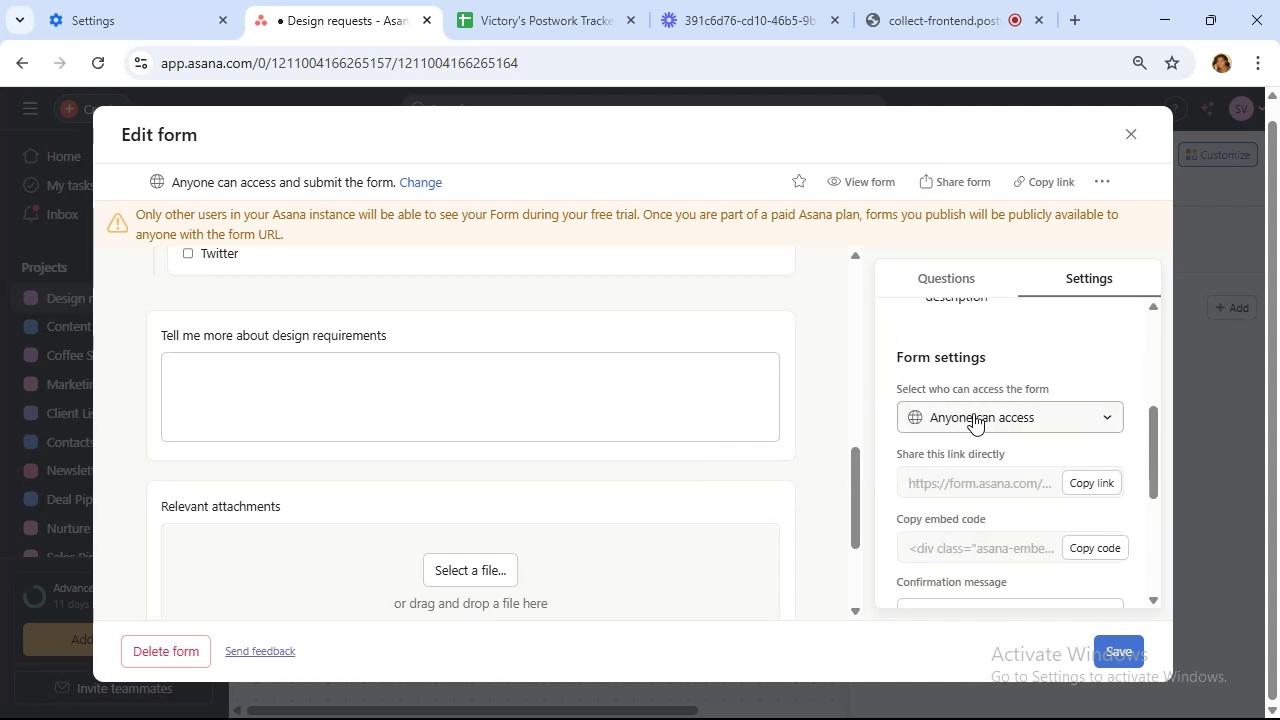 
wait(5.61)
 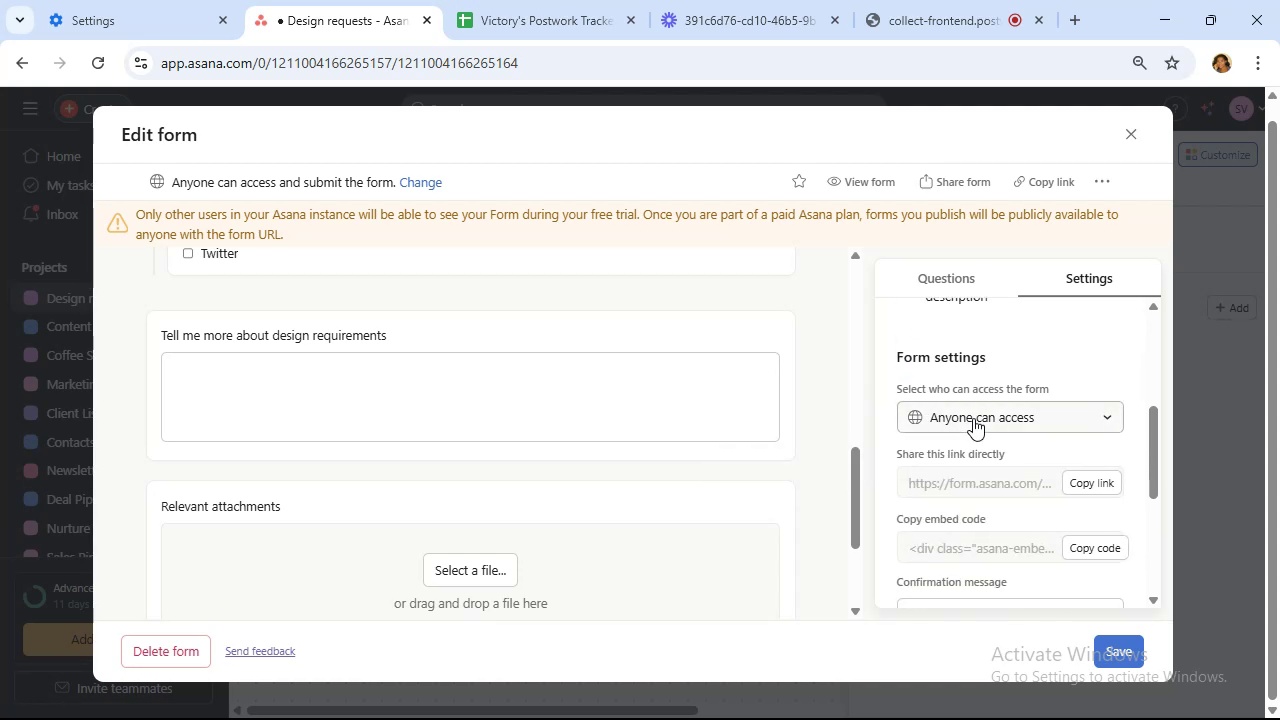 
scroll: coordinate [972, 409], scroll_direction: down, amount: 2.0
 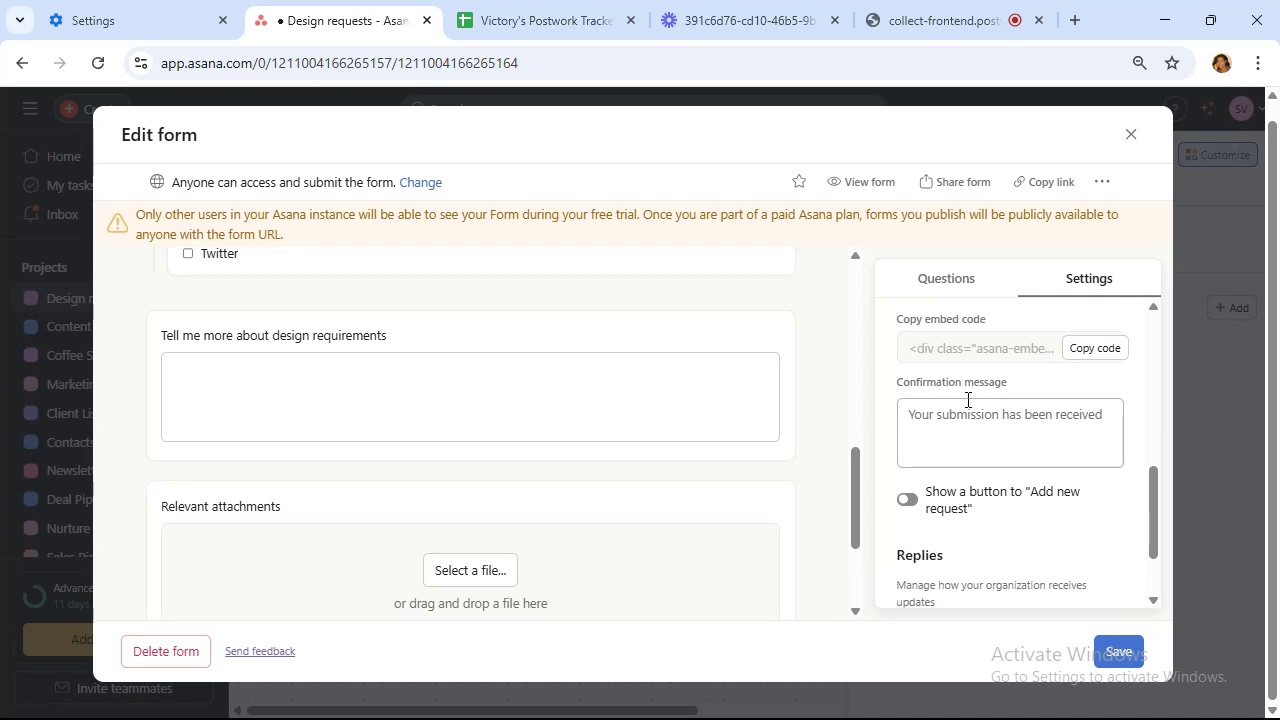 
wait(8.03)
 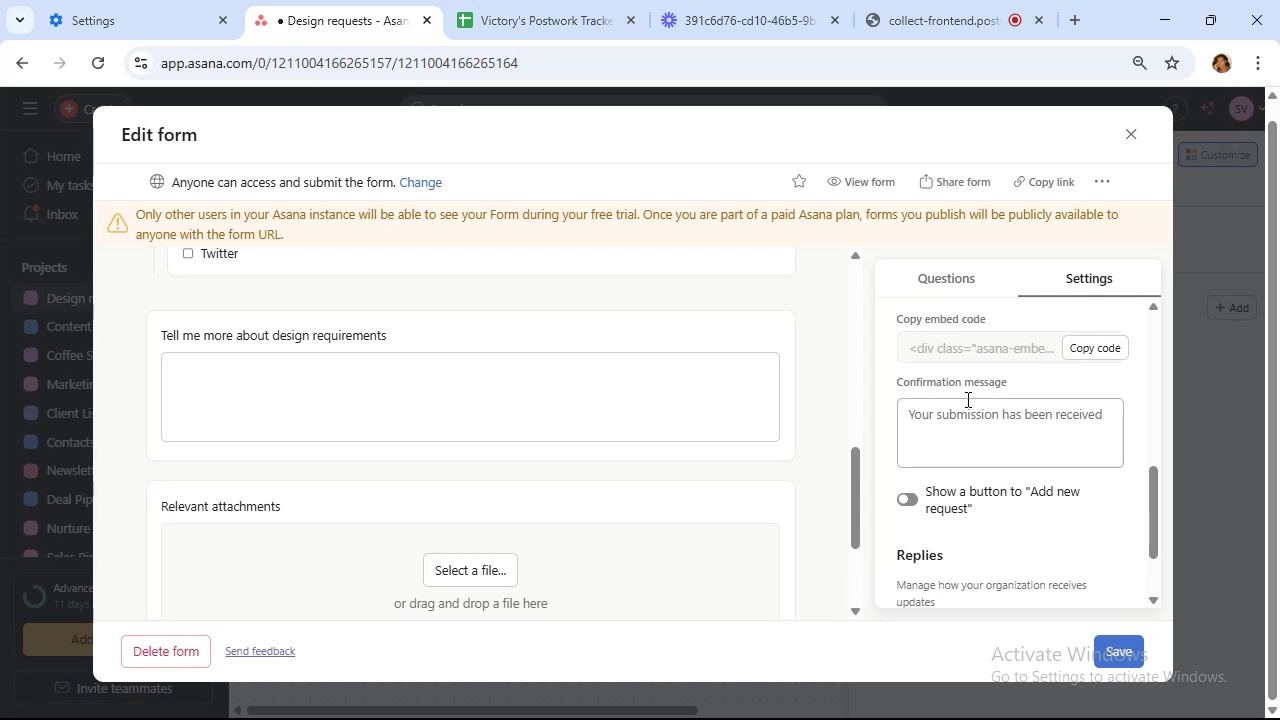 
scroll: coordinate [964, 392], scroll_direction: down, amount: 4.0
 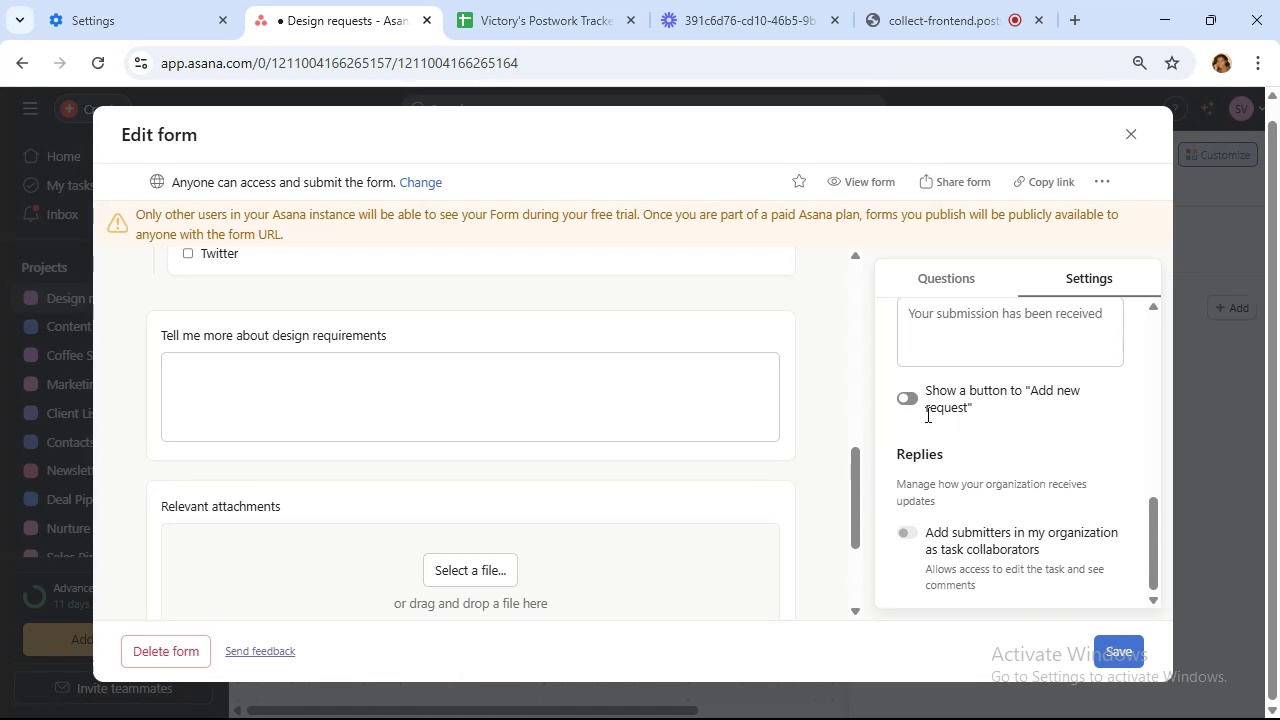 
left_click([908, 403])
 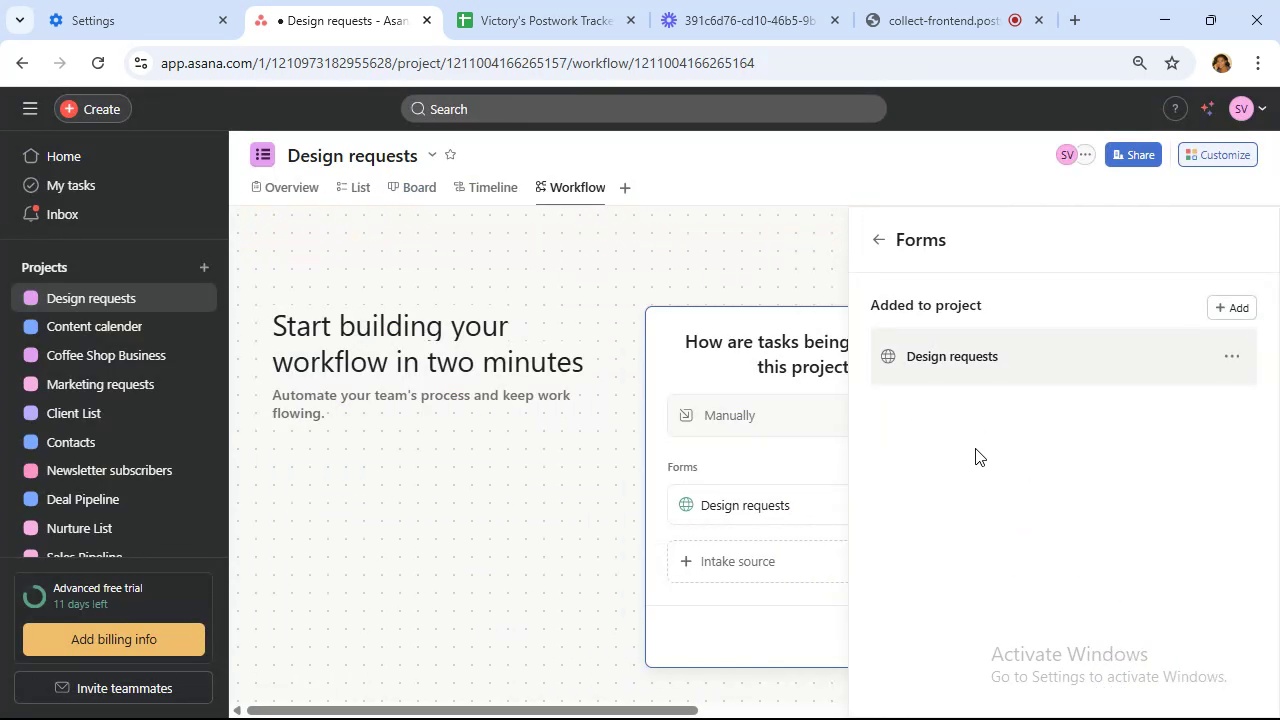 
wait(7.33)
 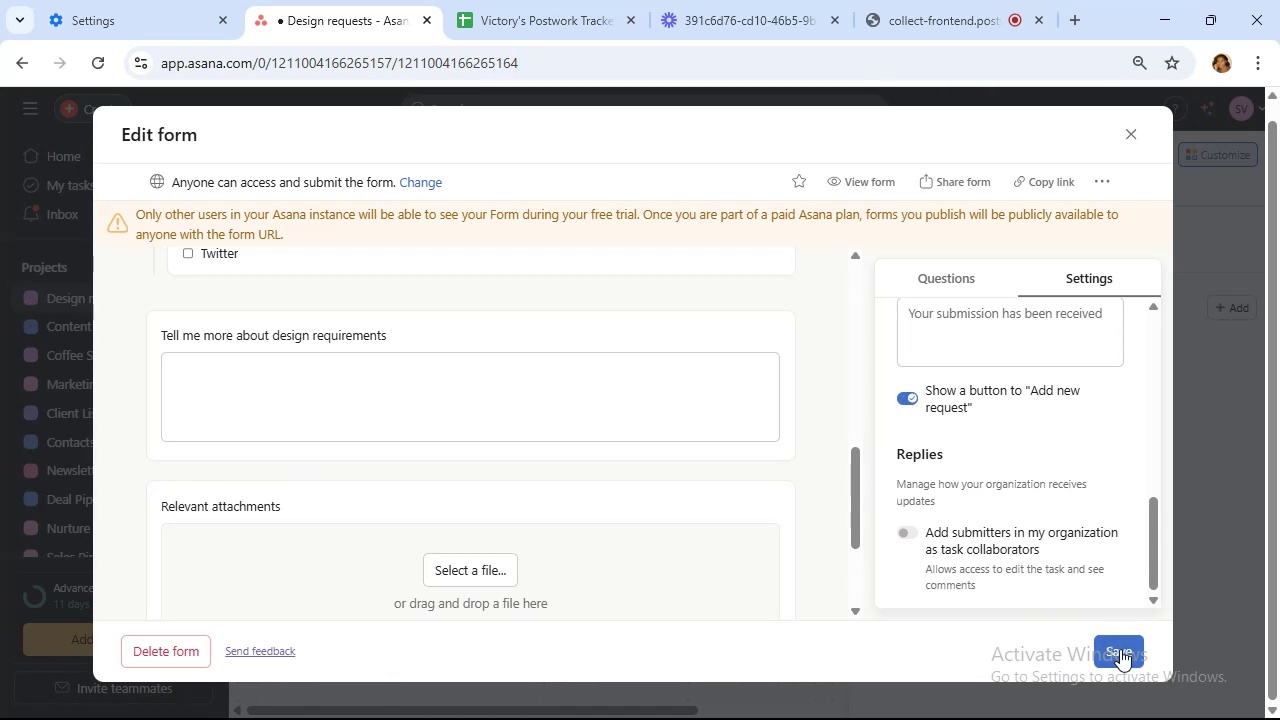 
mouse_move([1226, 356])
 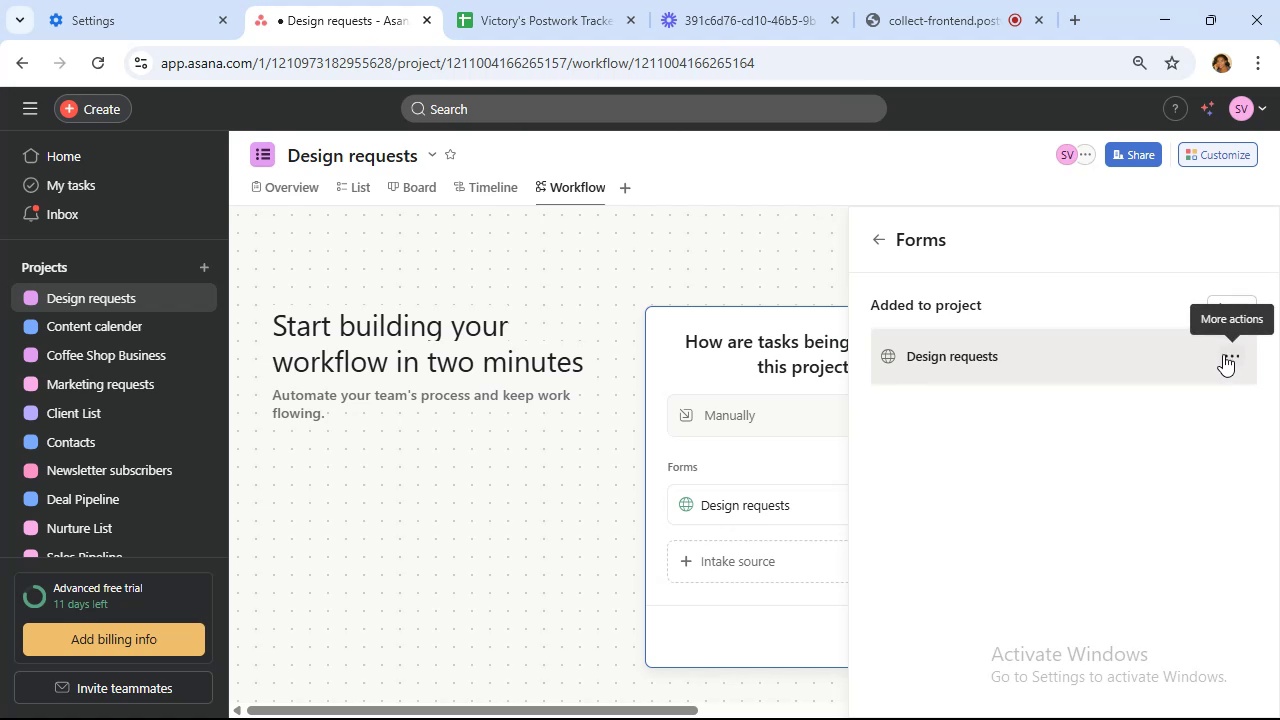 
left_click([1223, 354])
 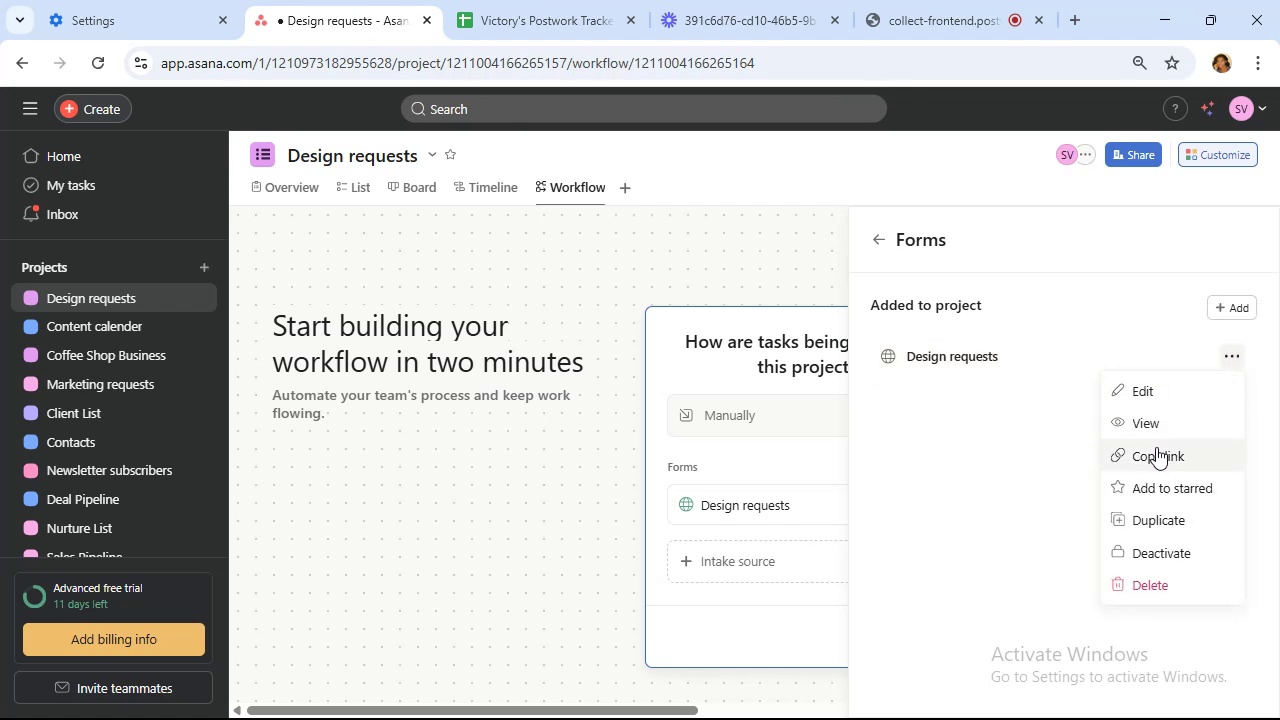 
left_click([1145, 425])
 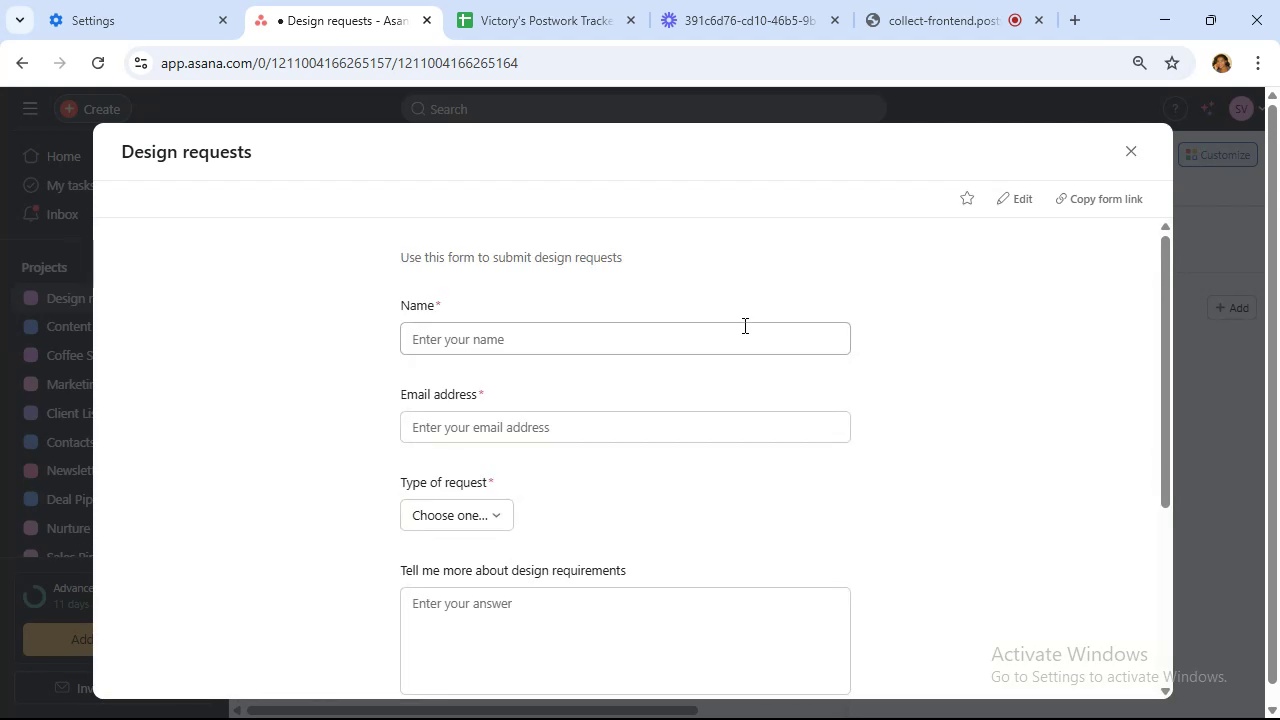 
scroll: coordinate [742, 324], scroll_direction: up, amount: 4.0
 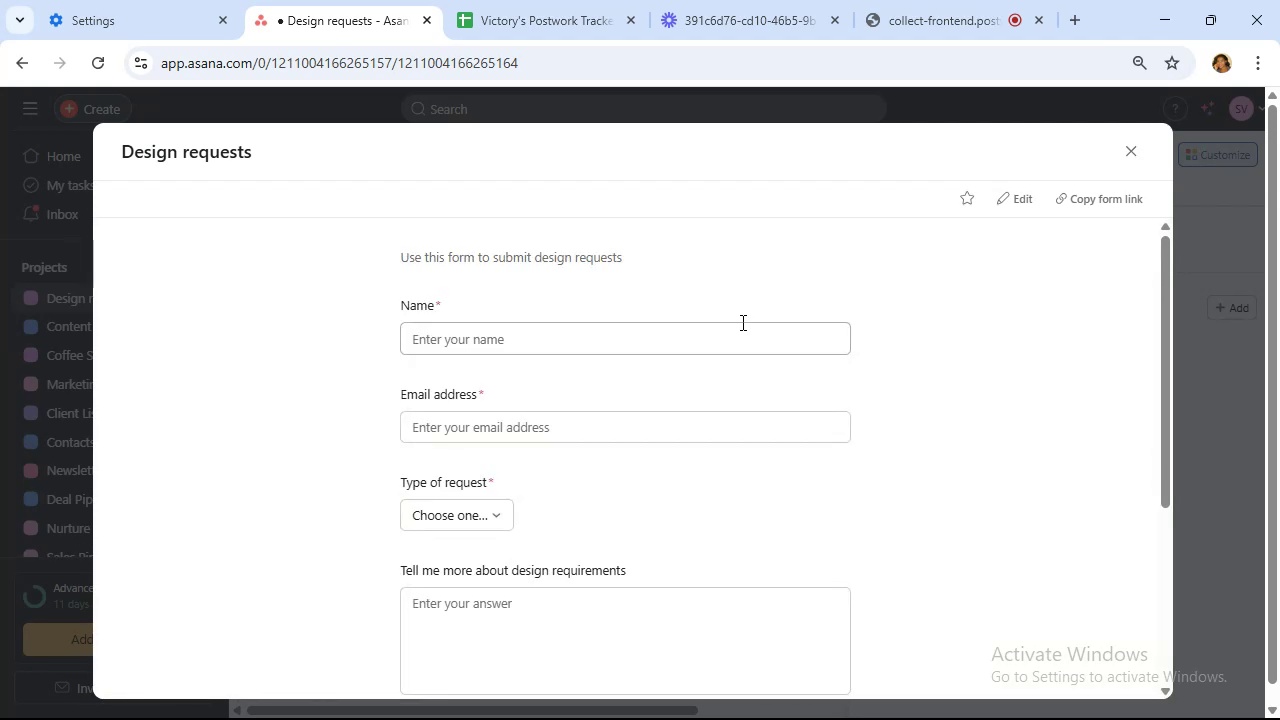 
scroll: coordinate [740, 321], scroll_direction: down, amount: 2.0
 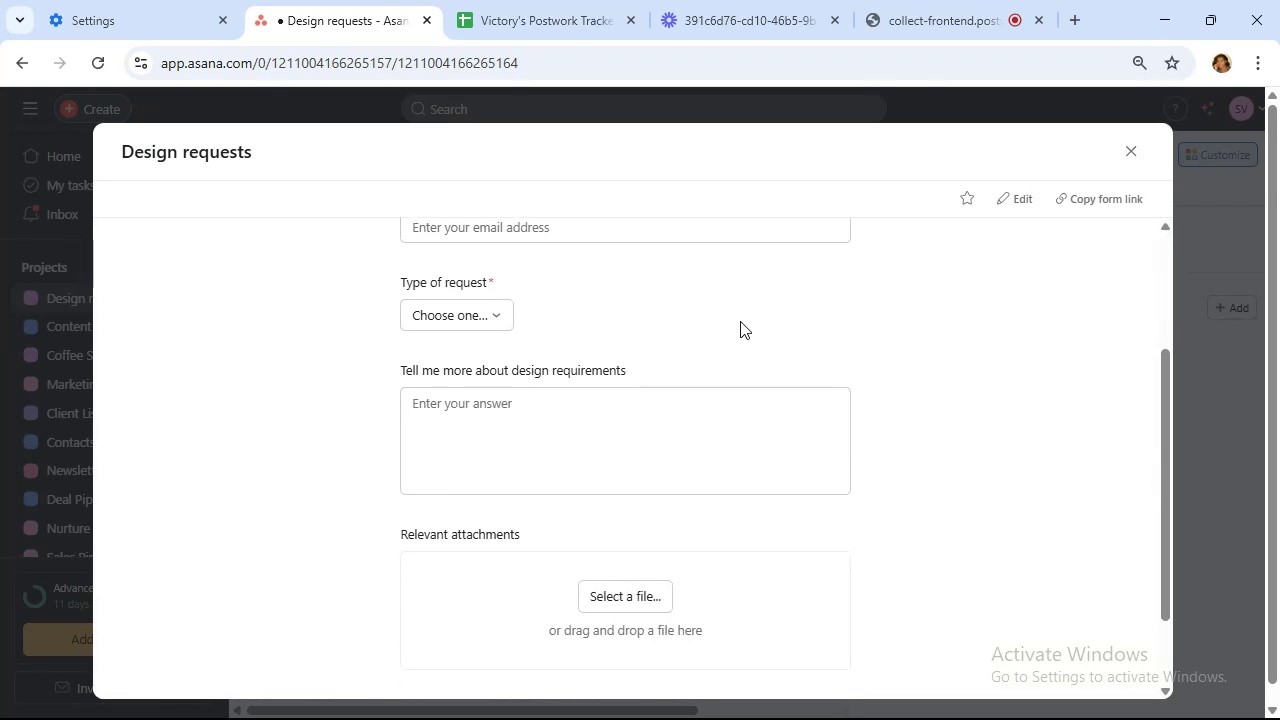 
scroll: coordinate [670, 319], scroll_direction: up, amount: 5.0
 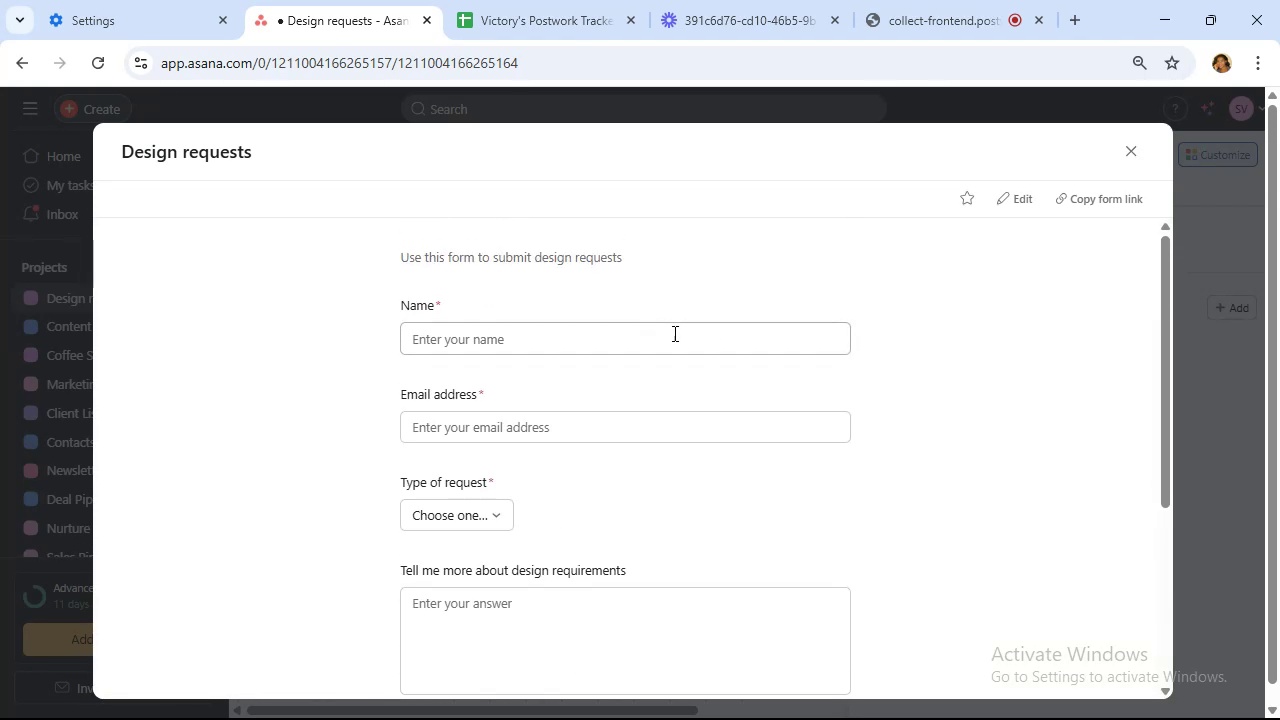 
left_click([674, 338])
 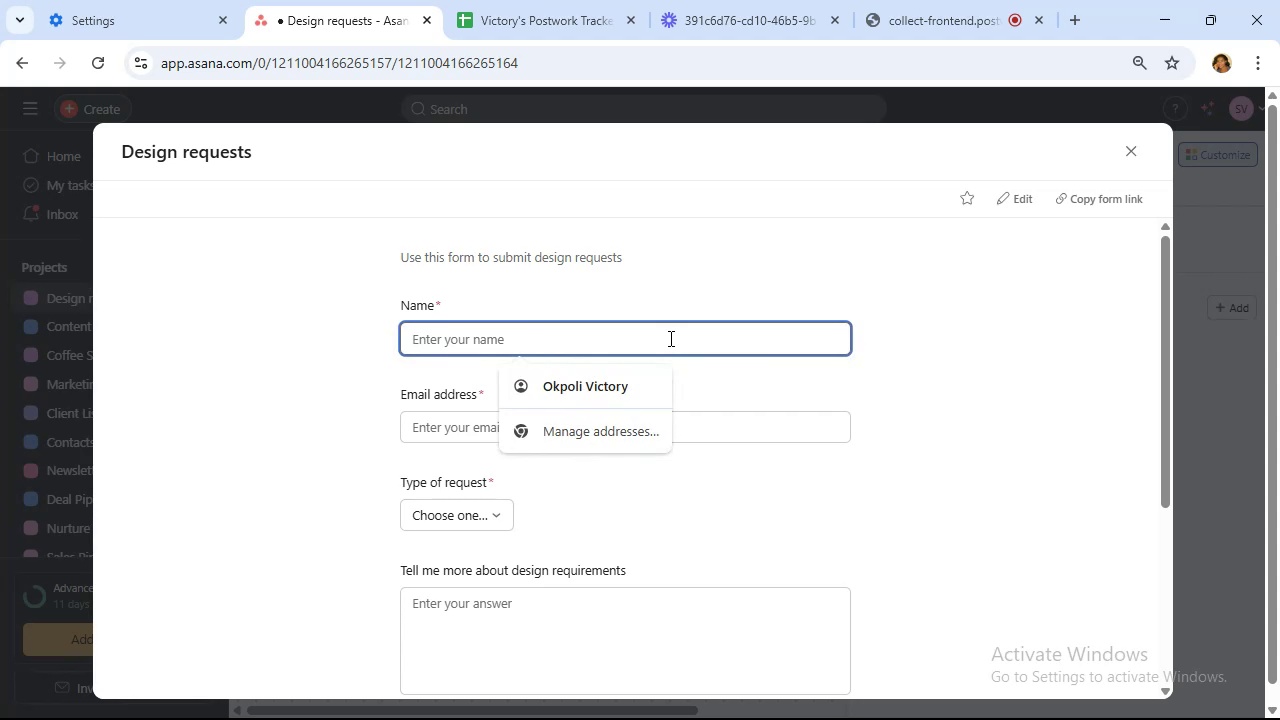 
type(Faith Yankee)
 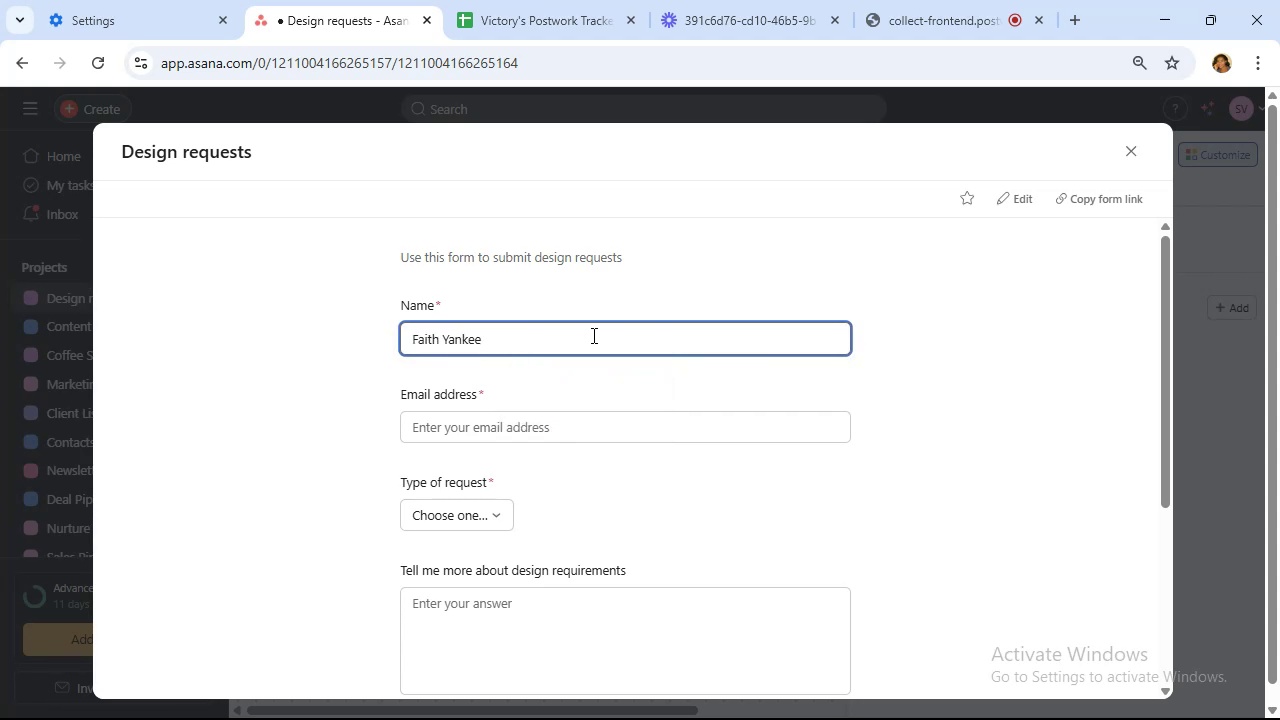 
wait(8.04)
 